 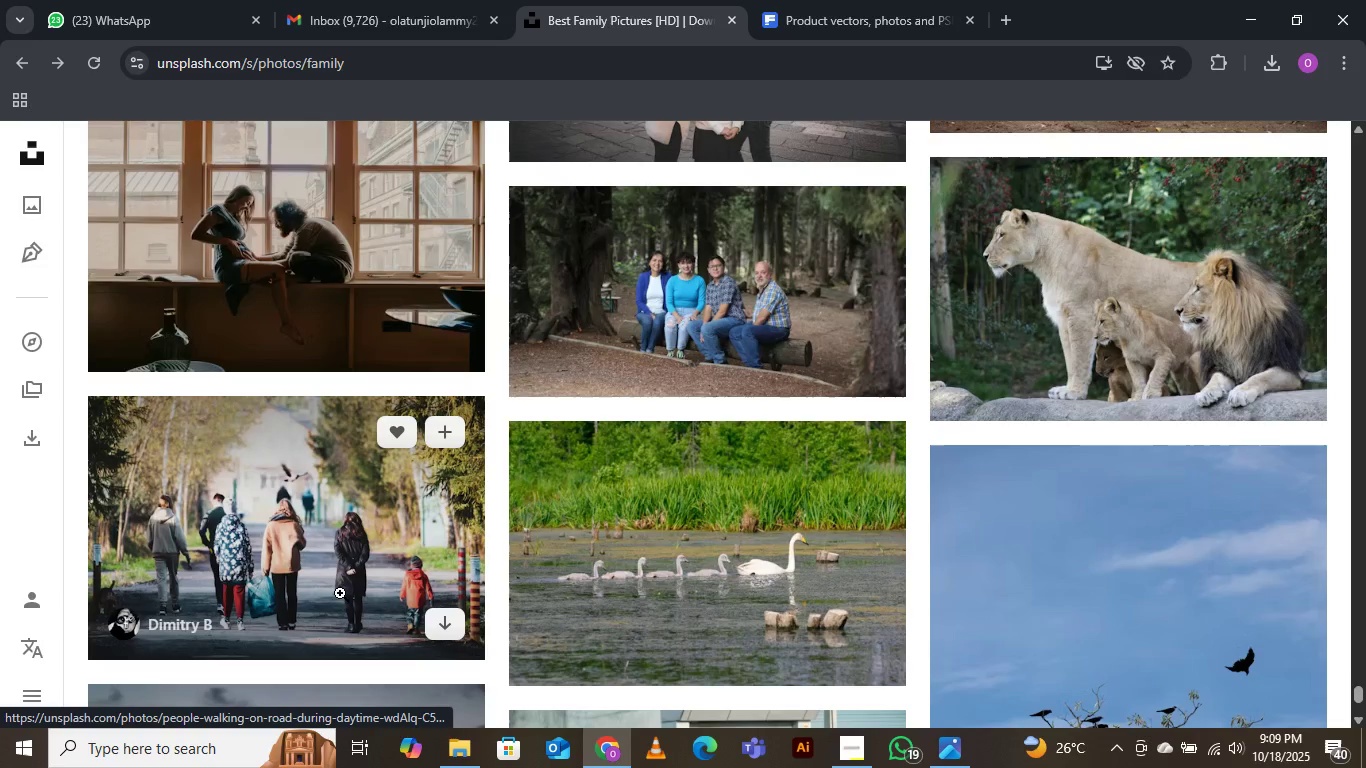 
scroll: coordinate [365, 573], scroll_direction: down, amount: 22.0
 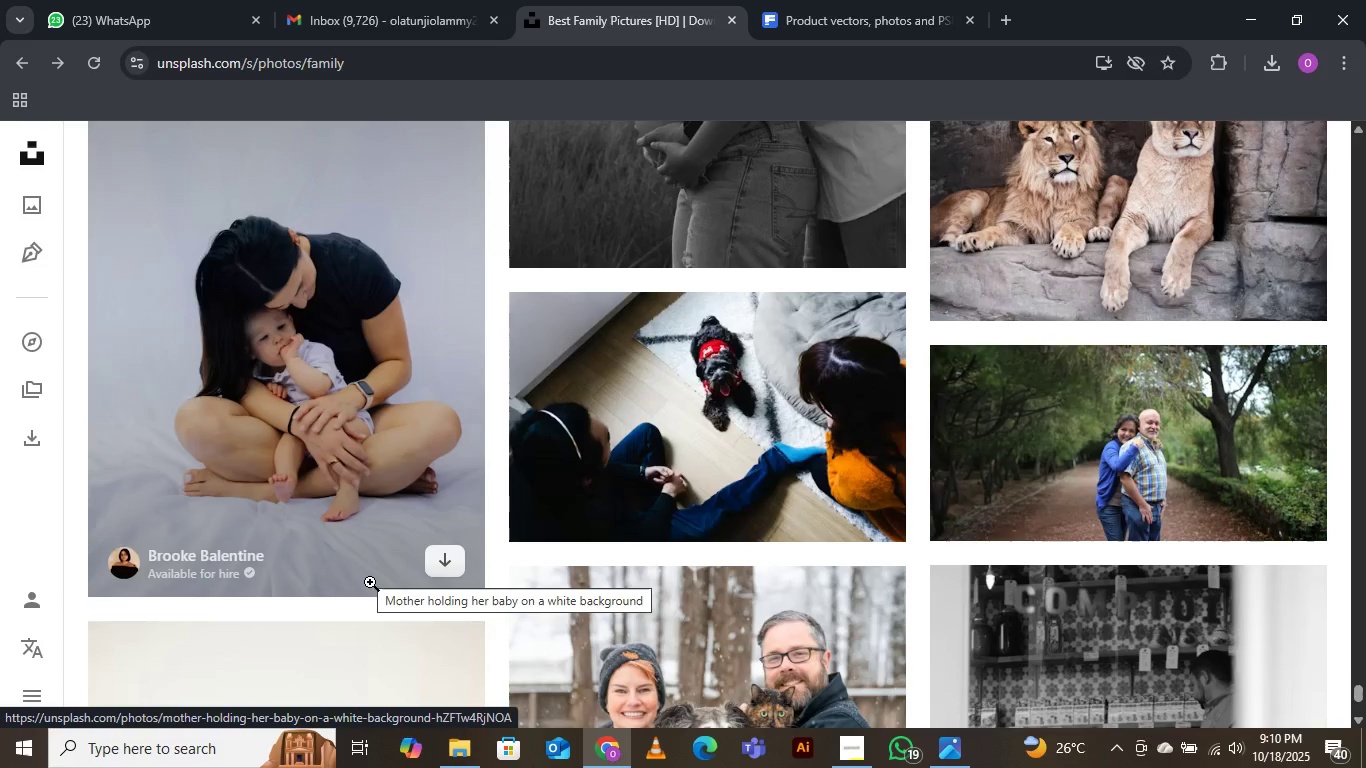 
wait(30.79)
 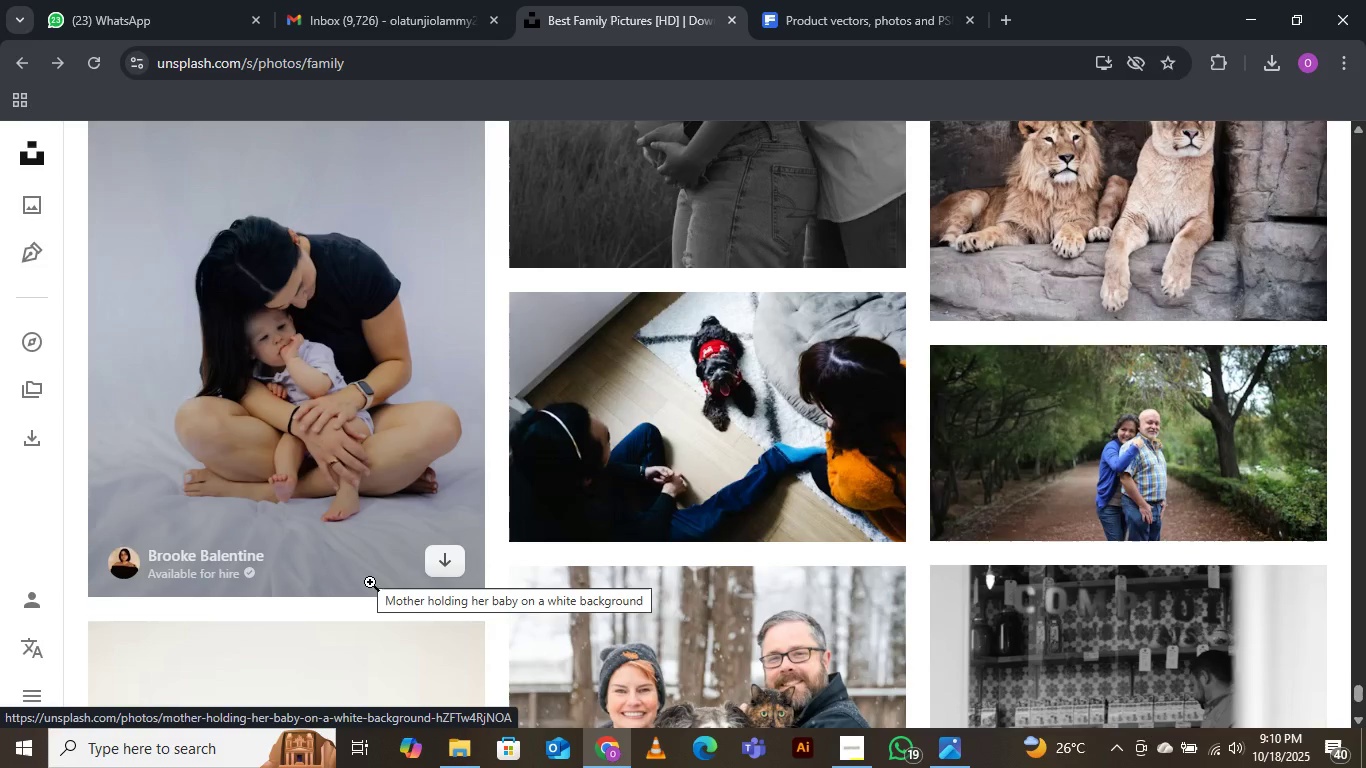 
mouse_move([1312, 734])
 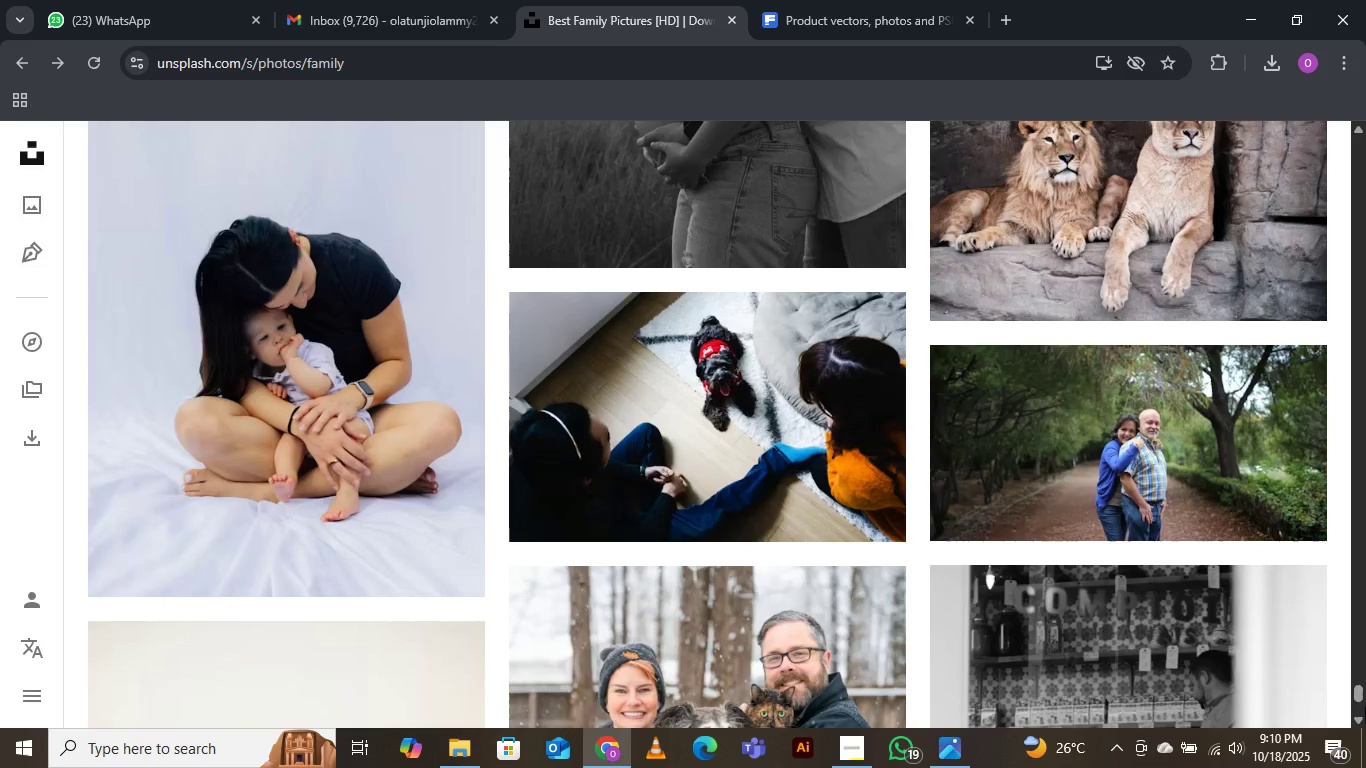 
wait(6.57)
 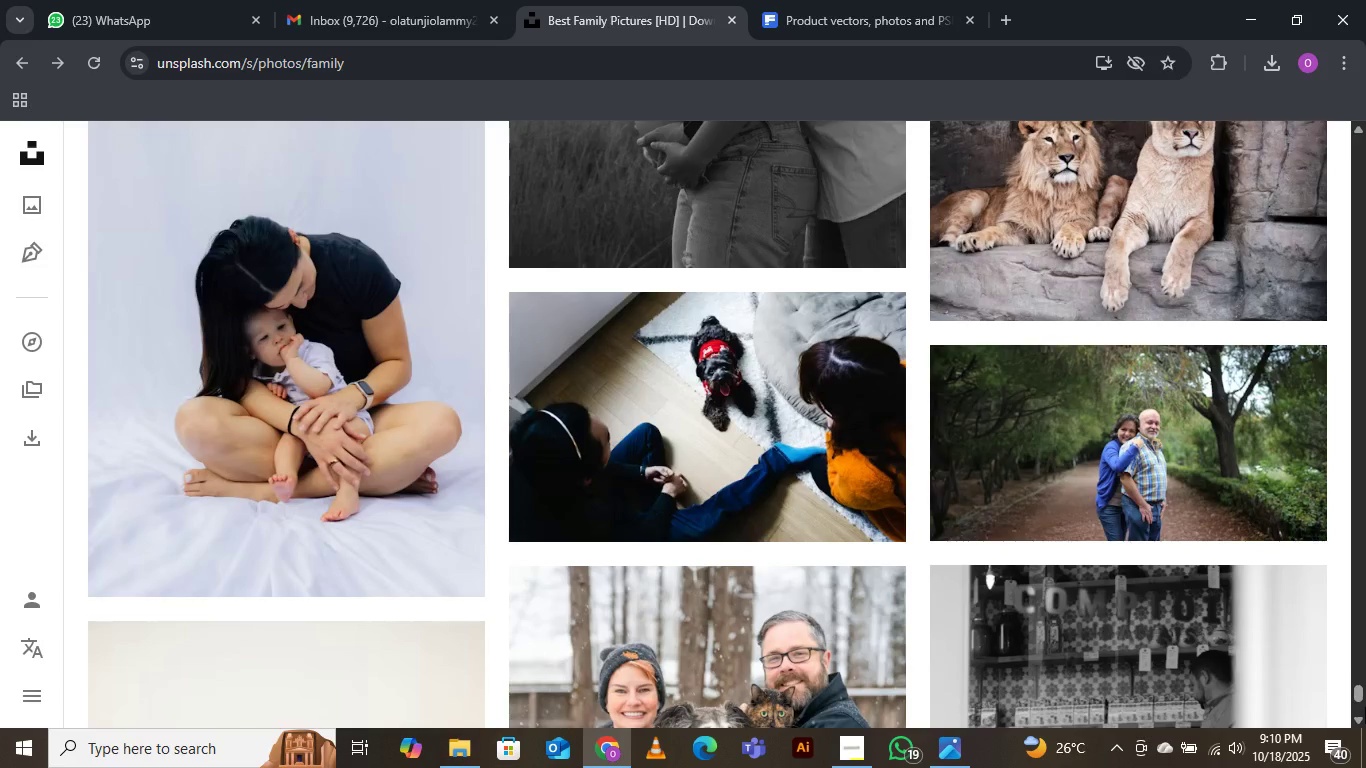 
scroll: coordinate [770, 321], scroll_direction: down, amount: 10.0
 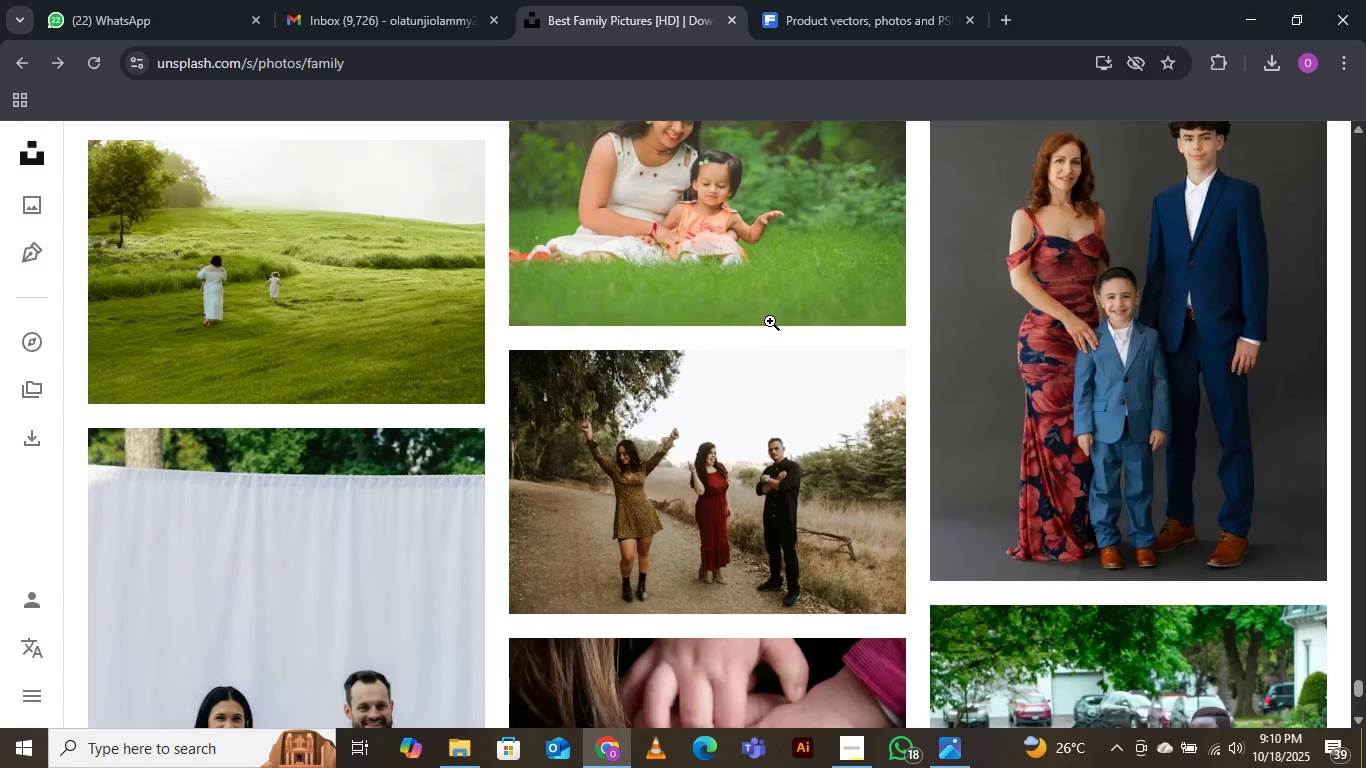 
scroll: coordinate [770, 321], scroll_direction: down, amount: 4.0
 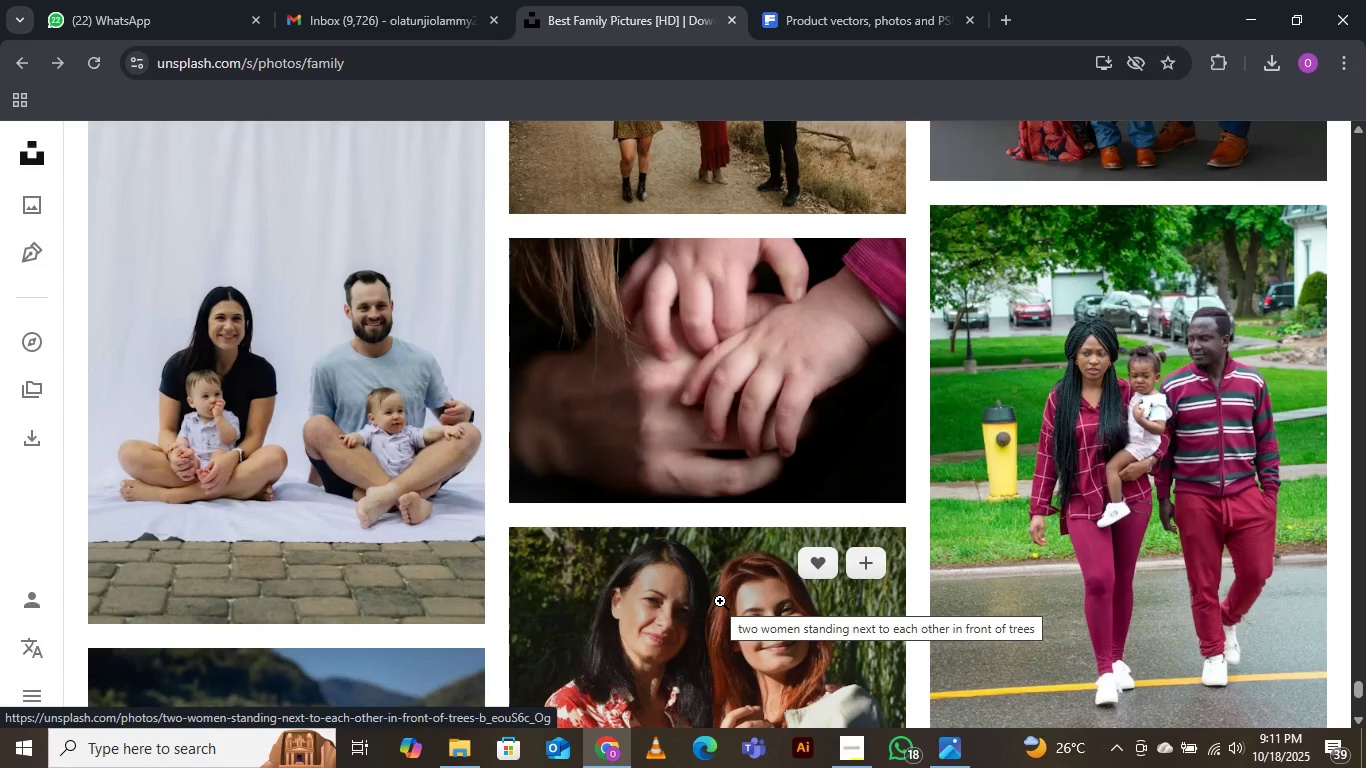 
wait(16.3)
 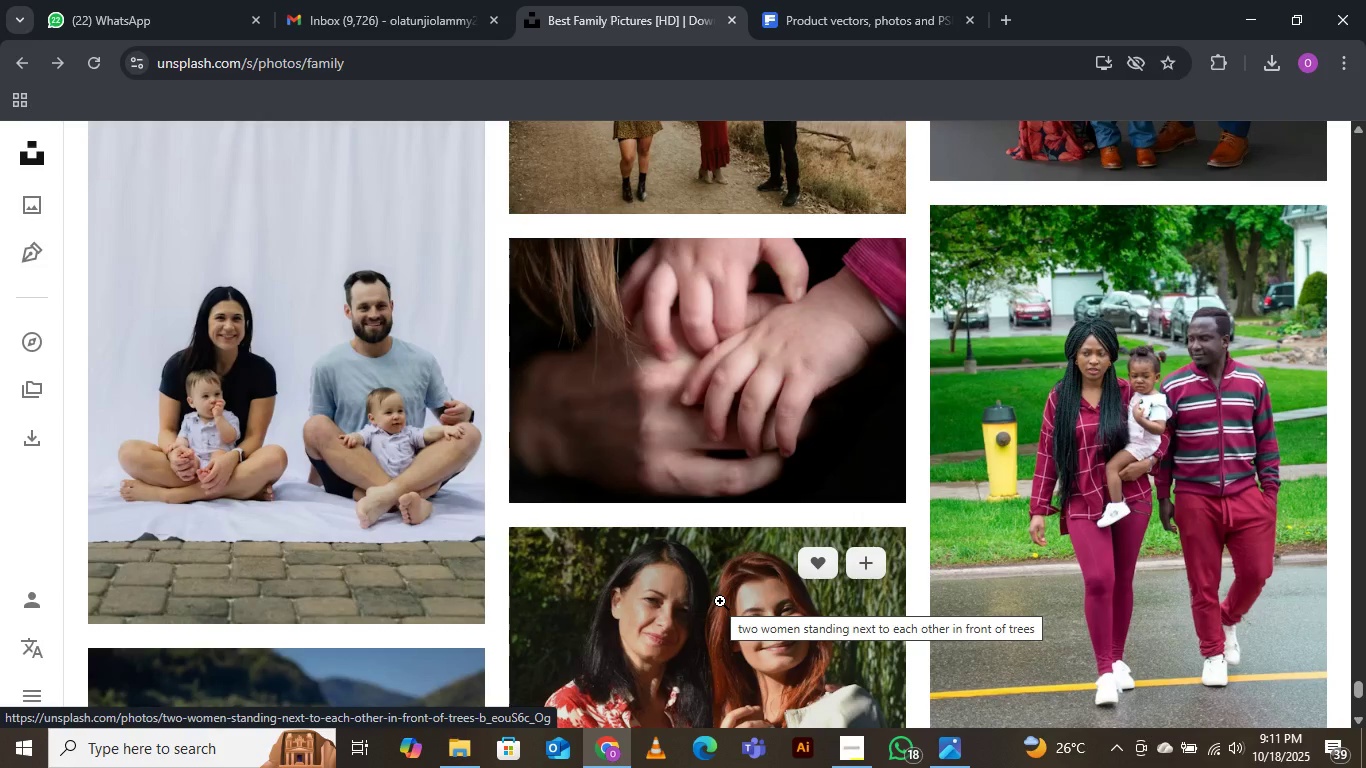 
scroll: coordinate [727, 596], scroll_direction: down, amount: 8.0
 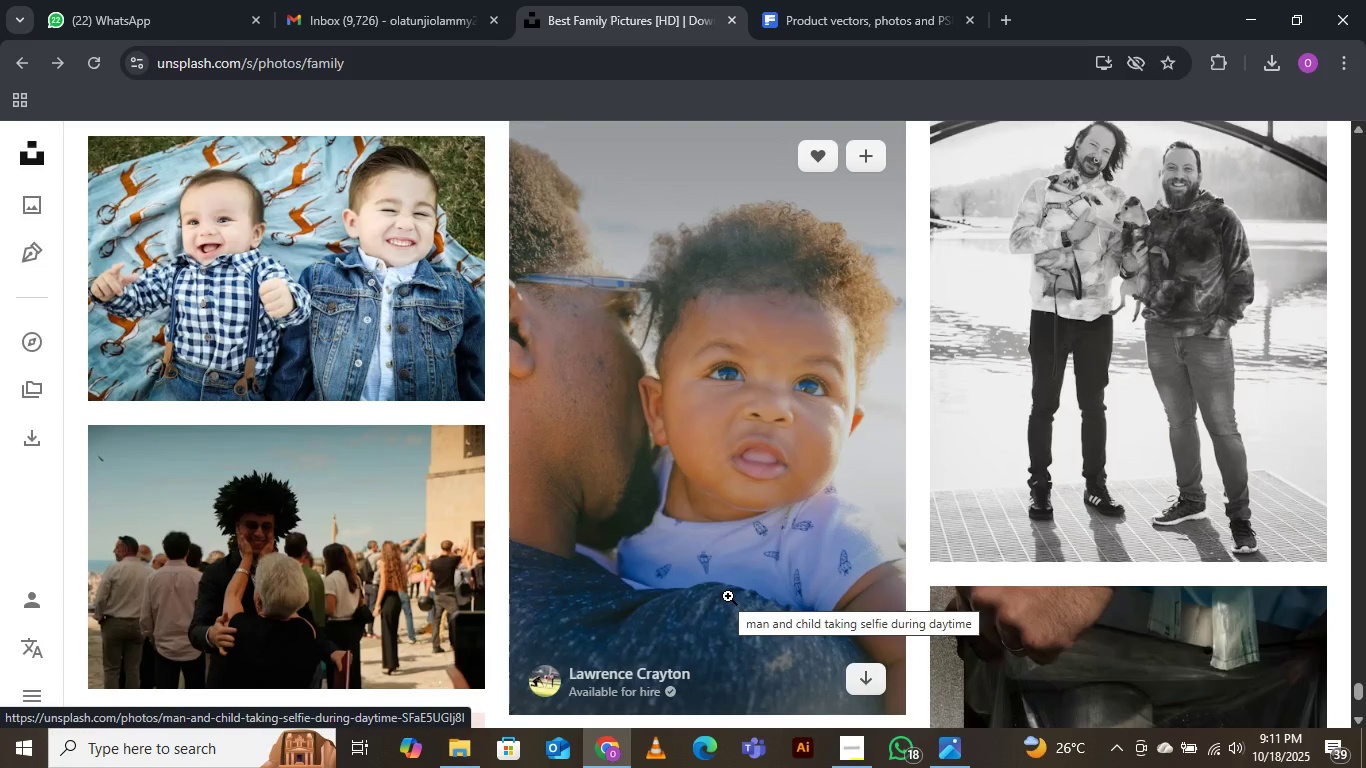 
wait(14.36)
 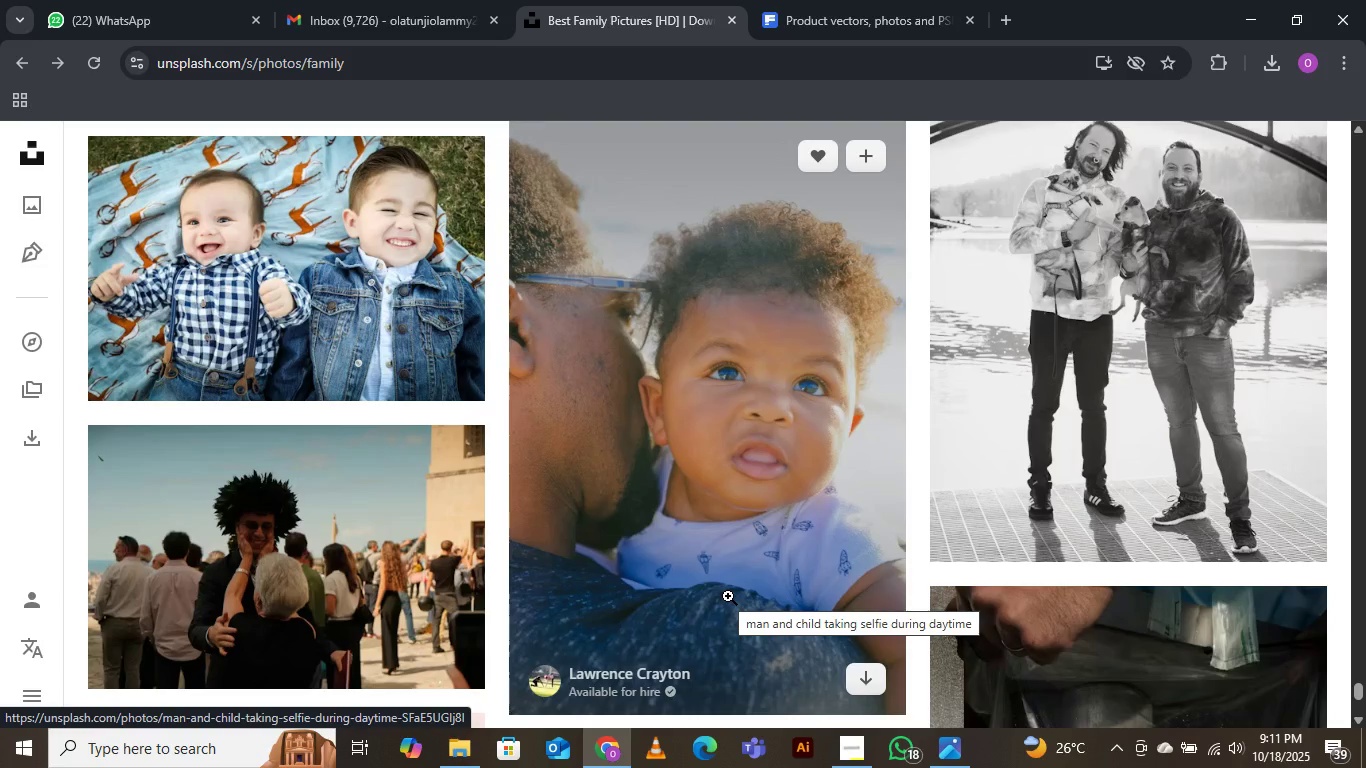 
scroll: coordinate [723, 456], scroll_direction: down, amount: 8.0
 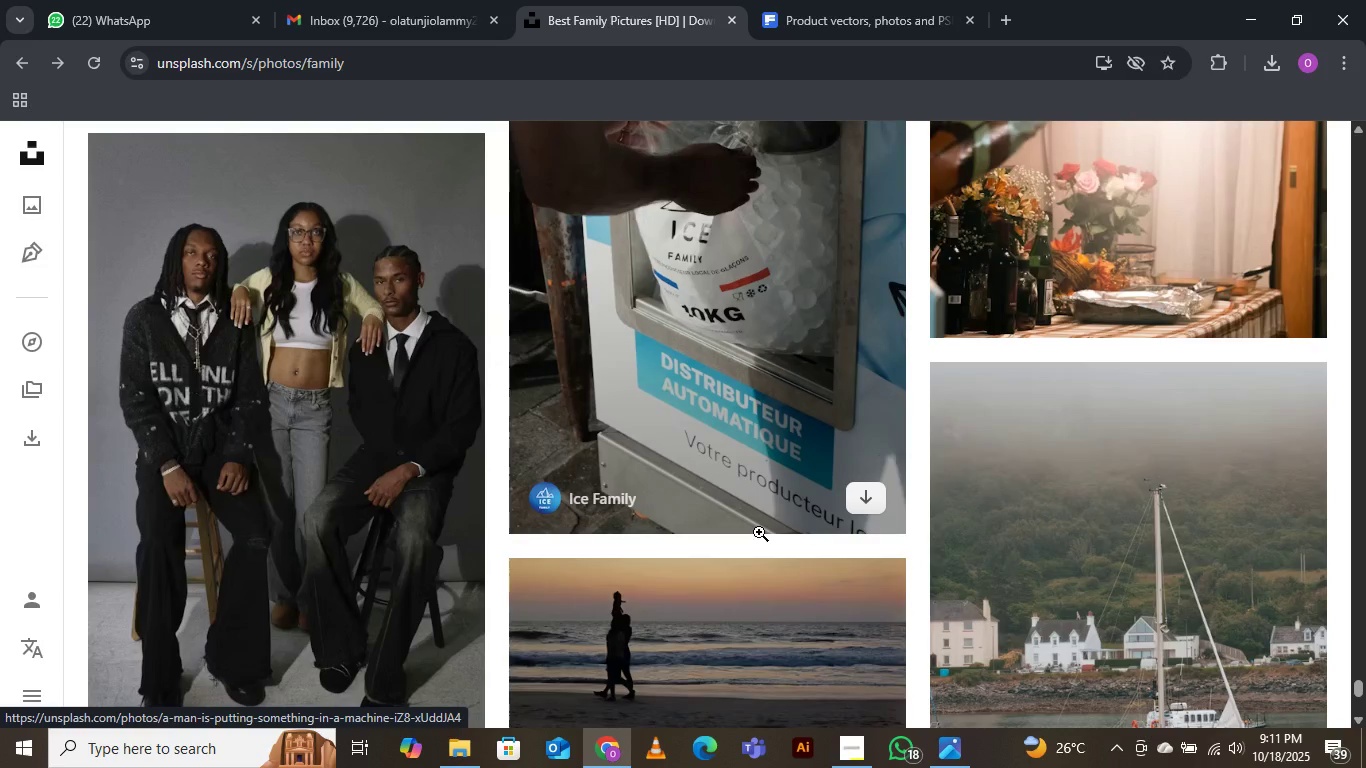 
wait(10.12)
 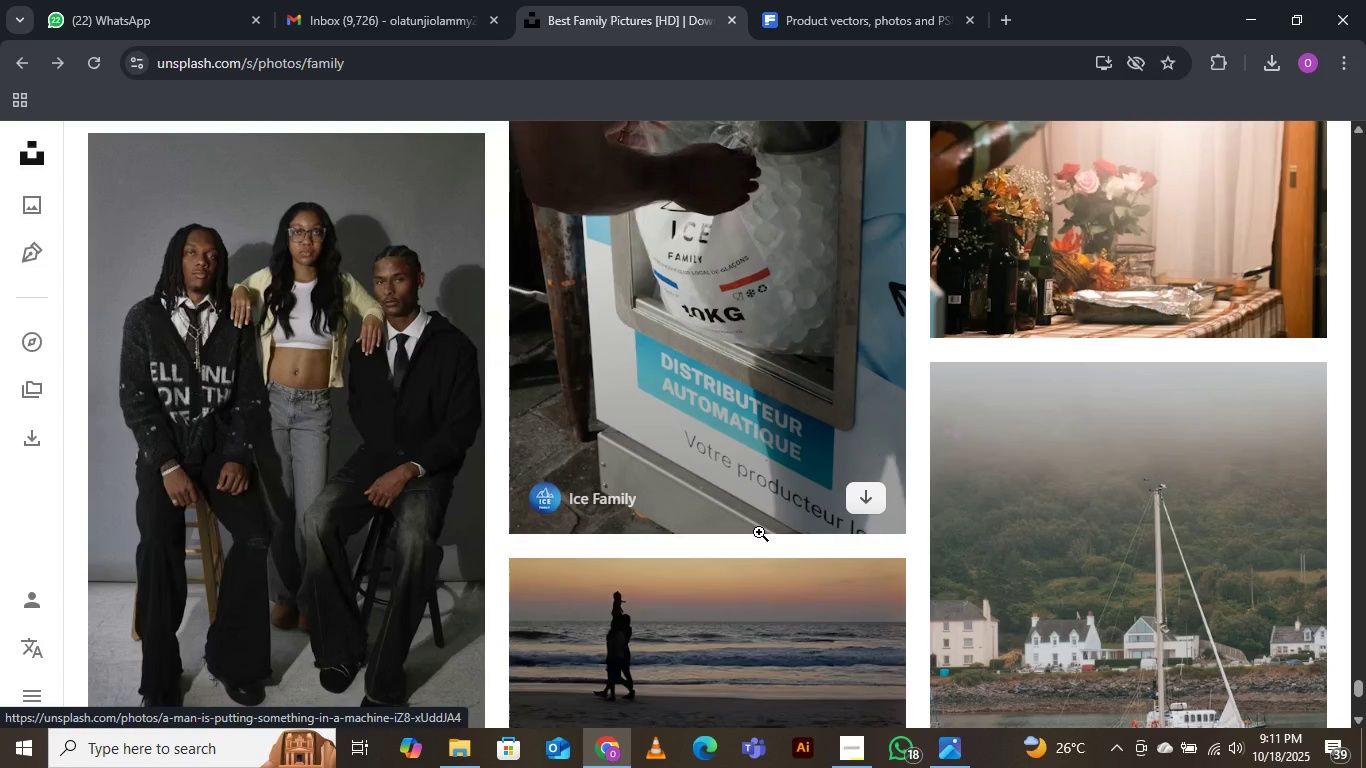 
scroll: coordinate [847, 505], scroll_direction: down, amount: 2.0
 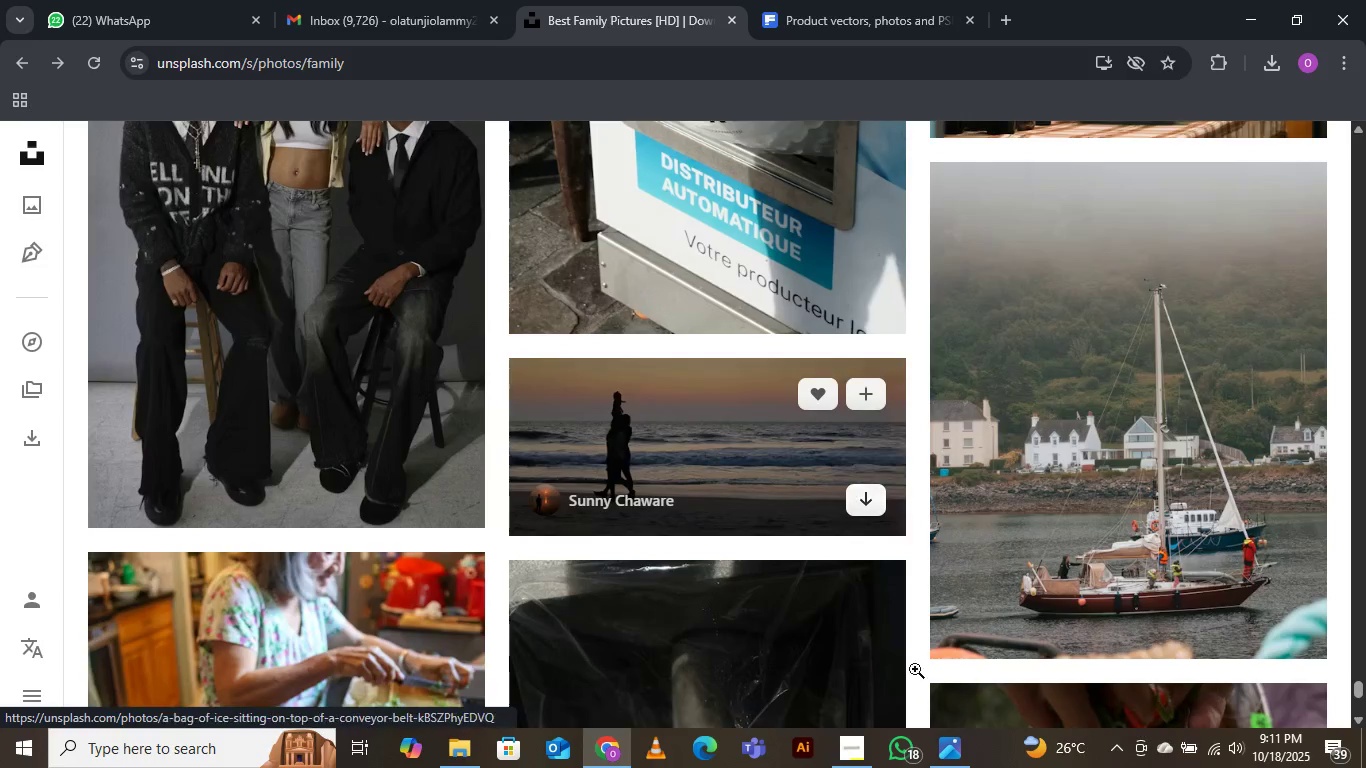 
mouse_move([874, 795])
 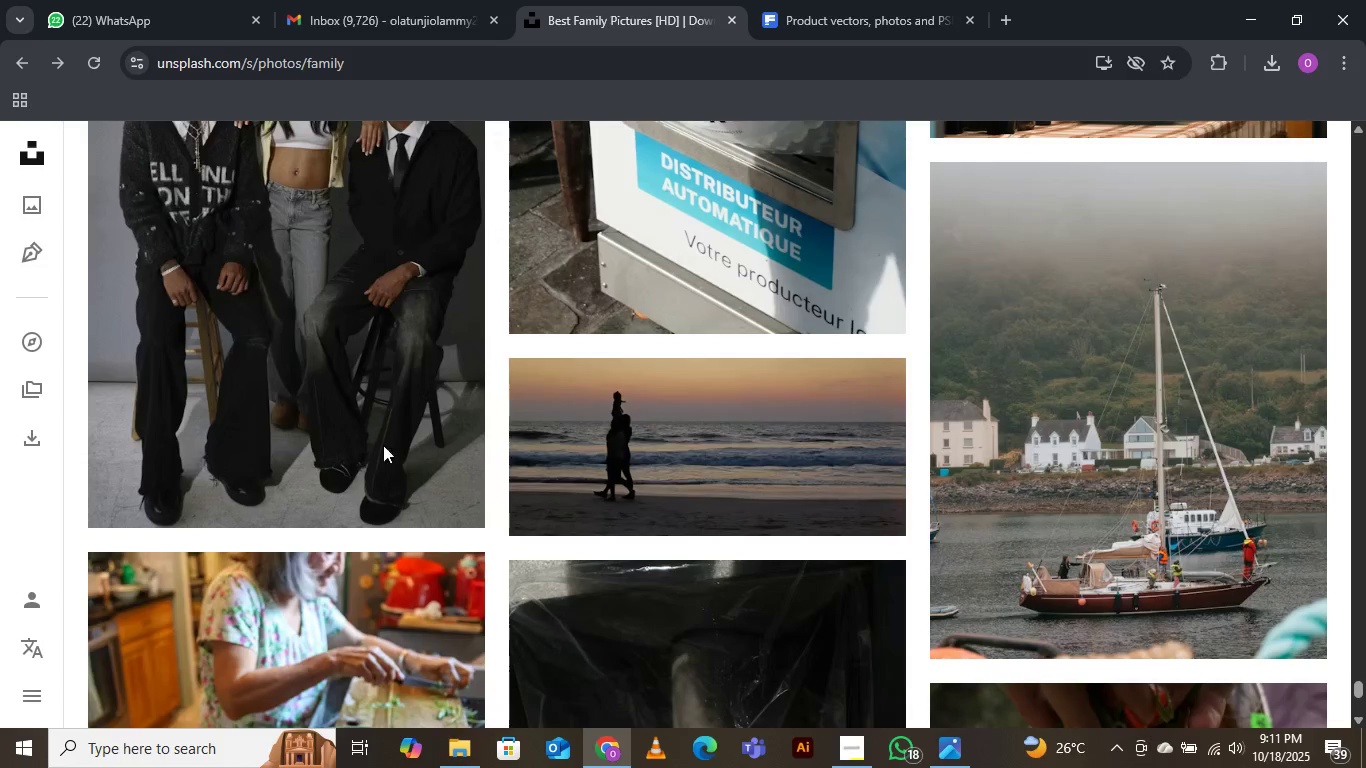 
wait(10.86)
 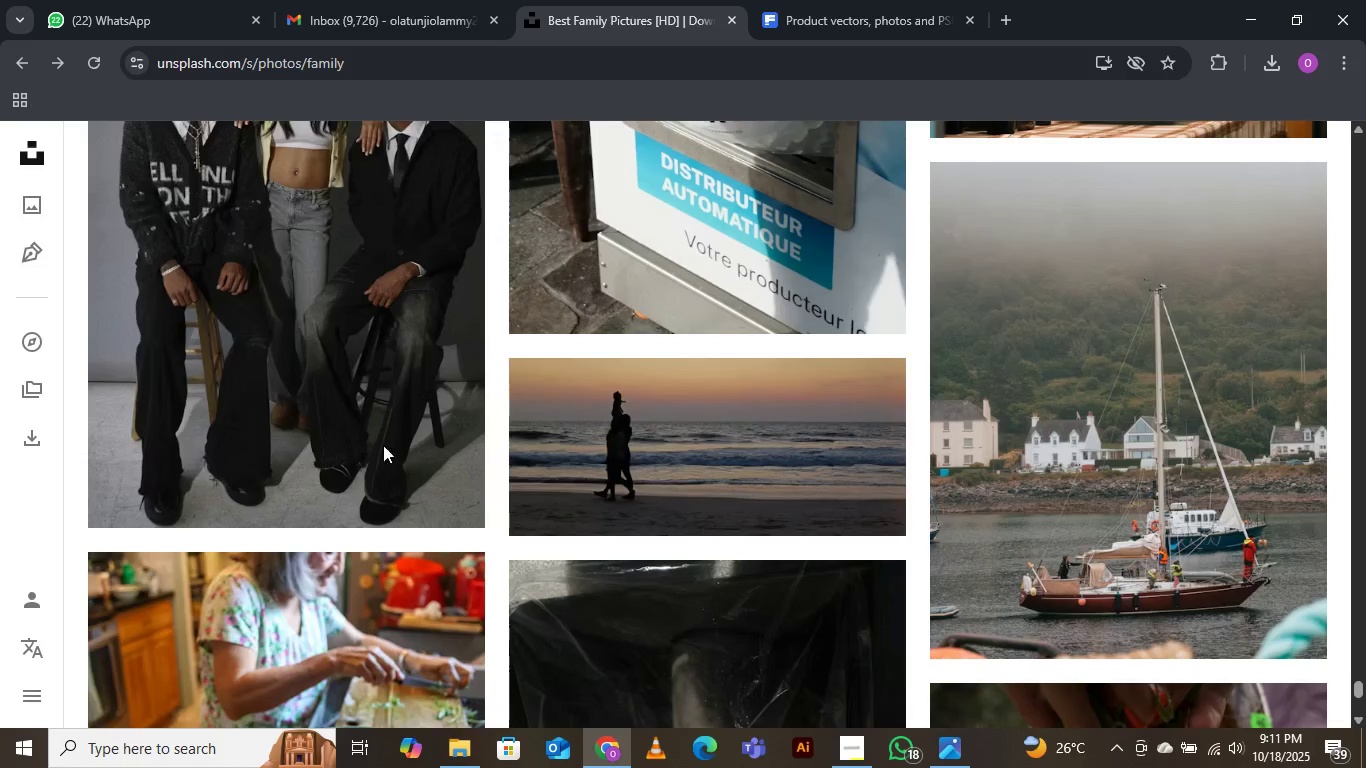 
scroll: coordinate [387, 449], scroll_direction: none, amount: 0.0
 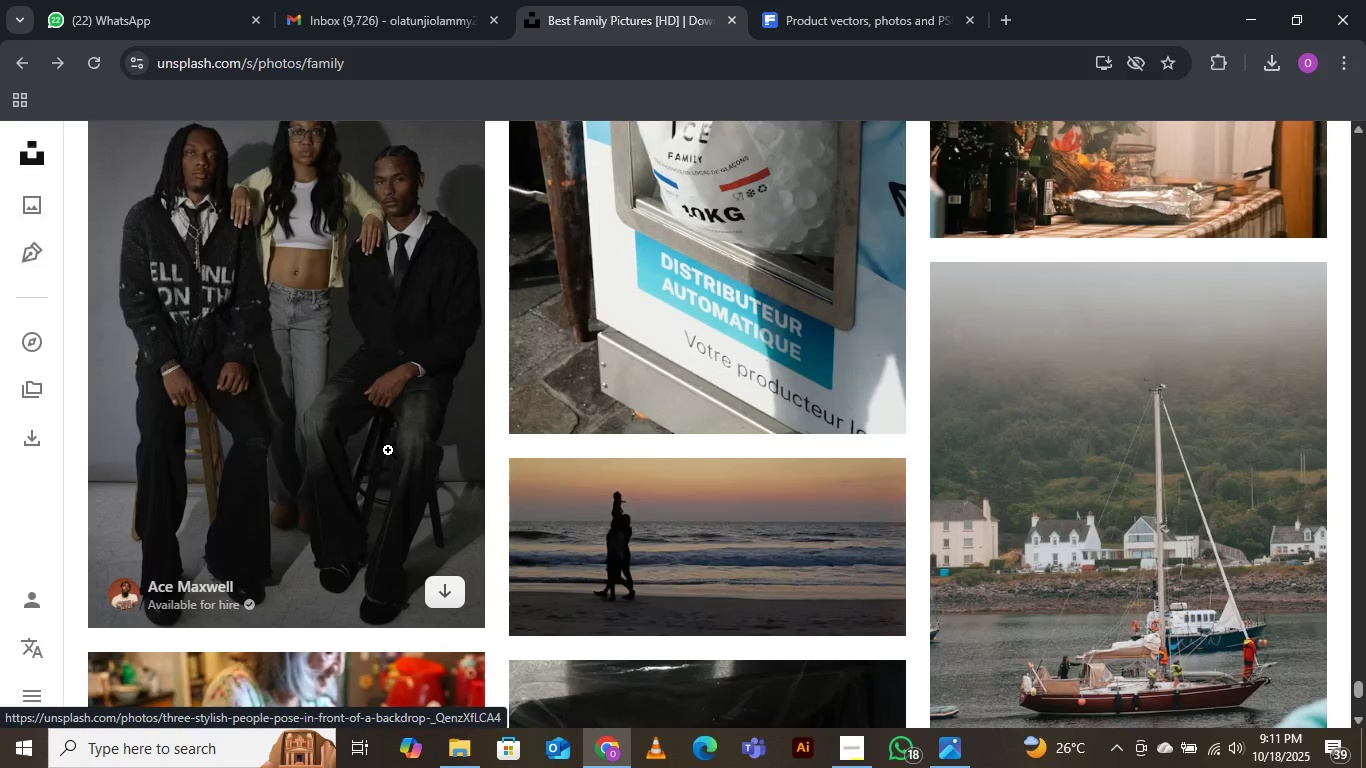 
scroll: coordinate [418, 470], scroll_direction: down, amount: 12.0
 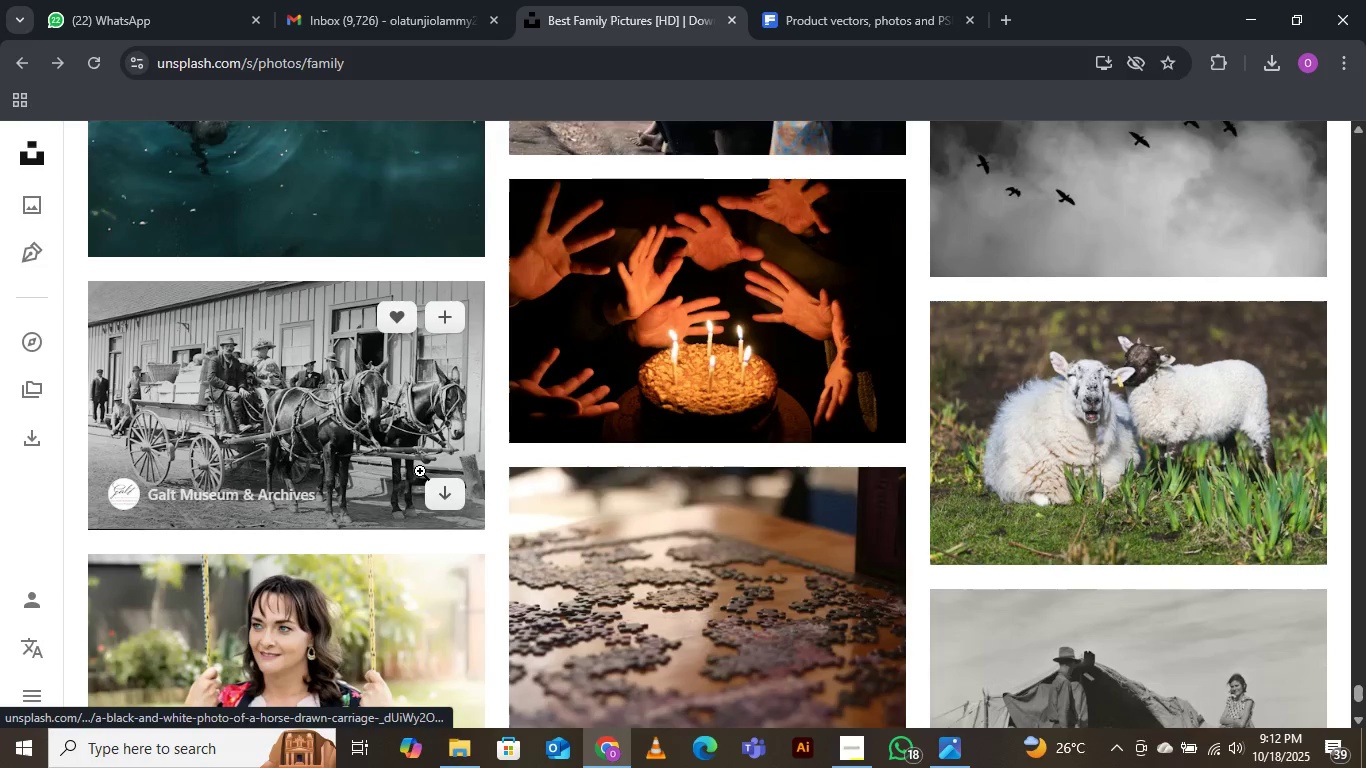 
scroll: coordinate [420, 471], scroll_direction: down, amount: 1.0
 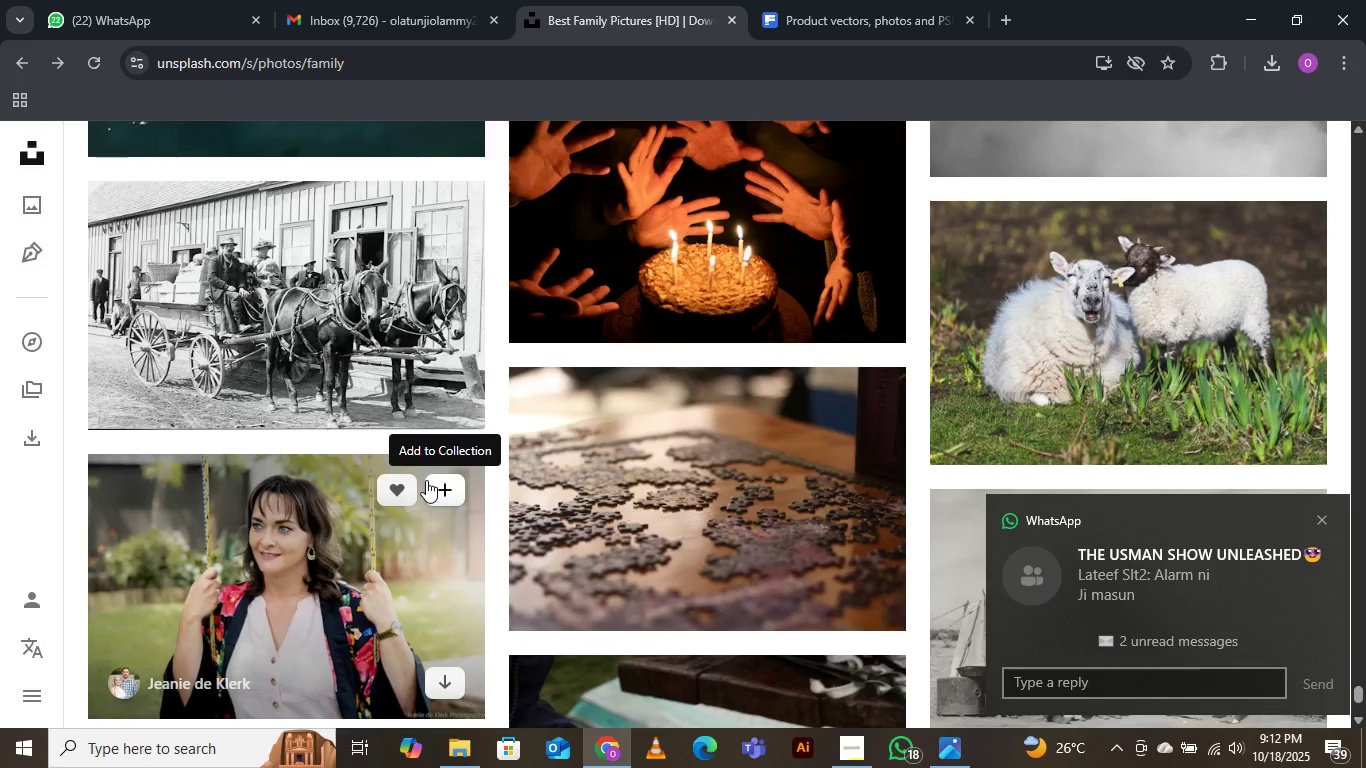 
wait(11.08)
 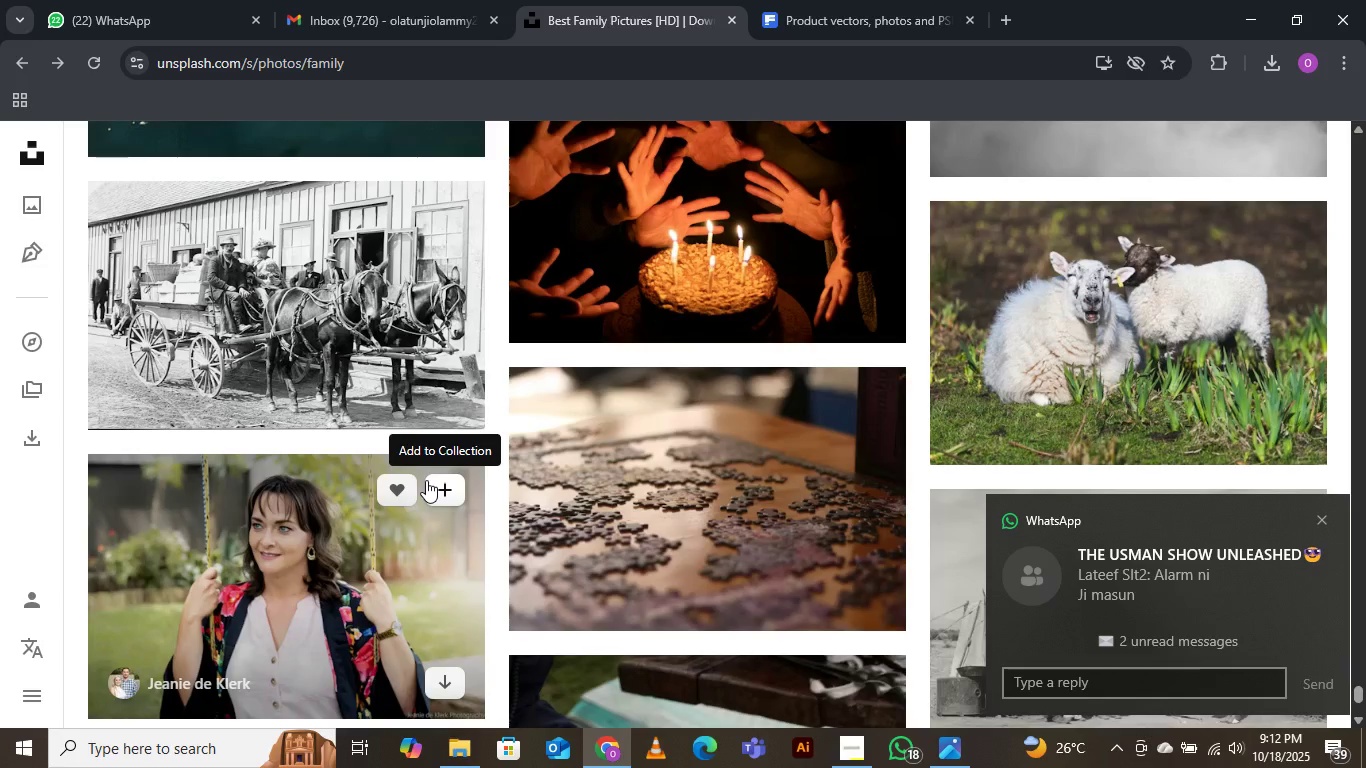 
scroll: coordinate [456, 484], scroll_direction: down, amount: 6.0
 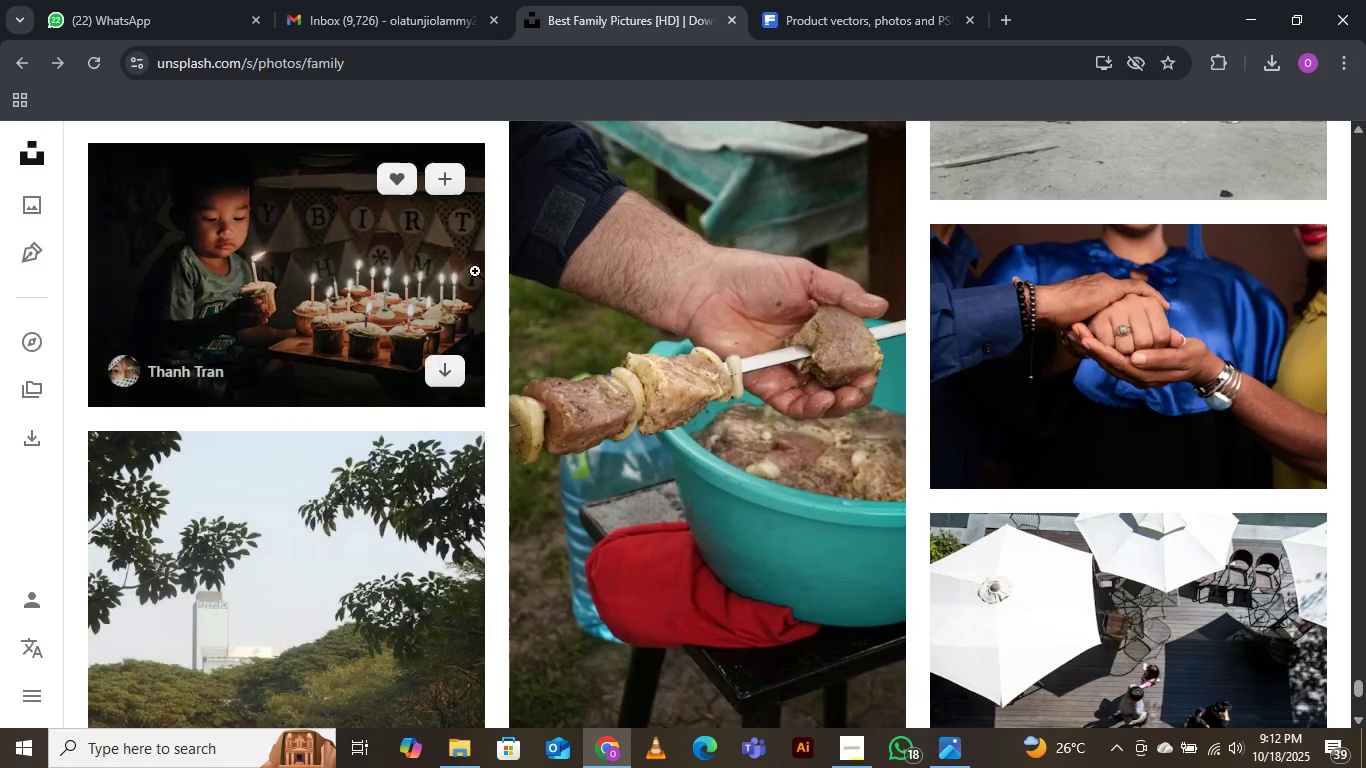 
wait(12.55)
 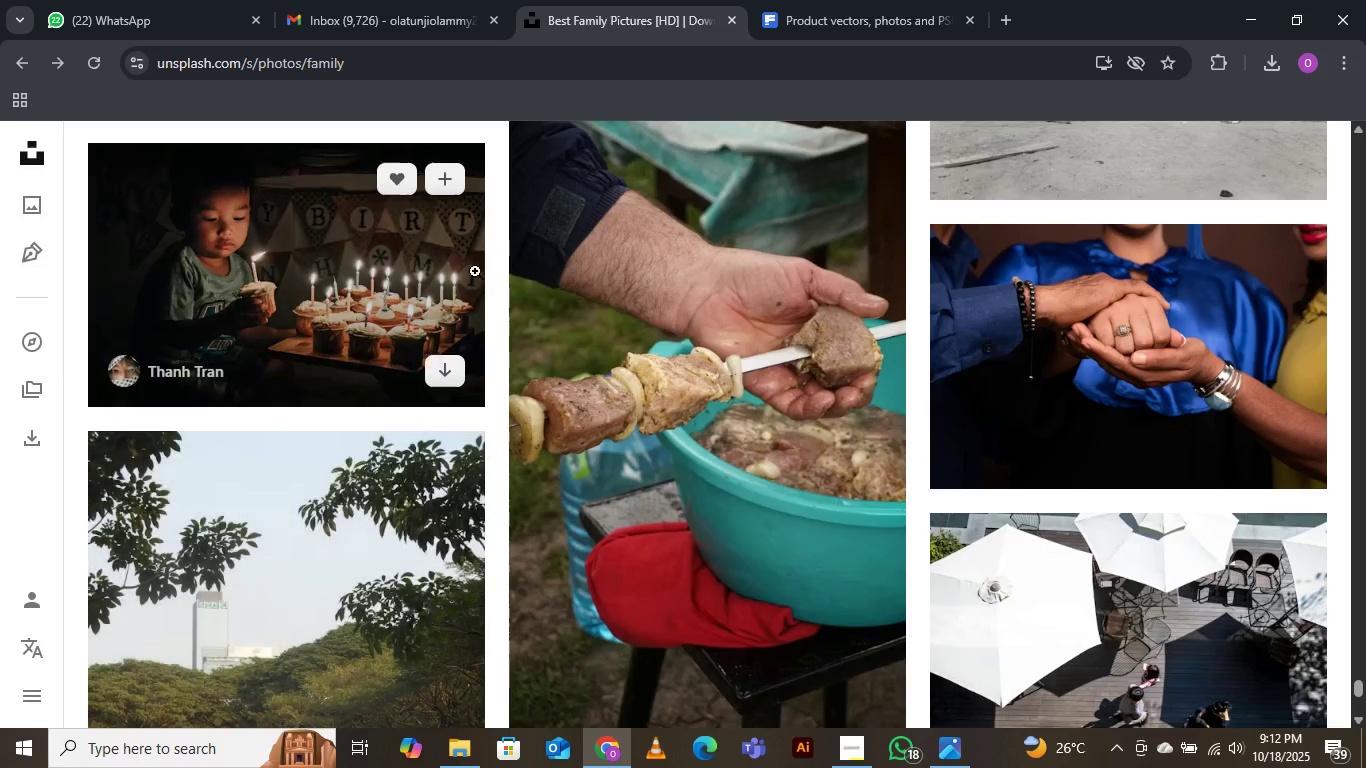 
scroll: coordinate [672, 198], scroll_direction: down, amount: 8.0
 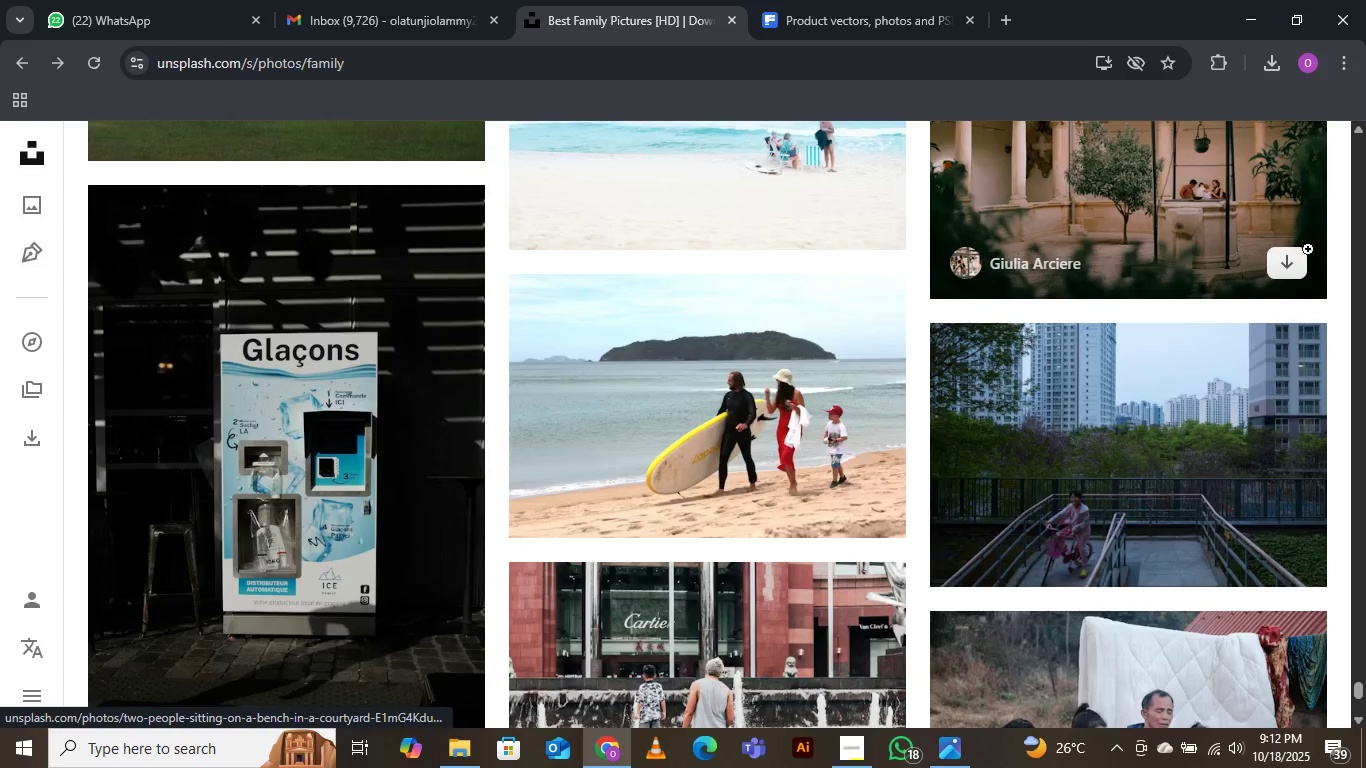 
mouse_move([1111, 244])
 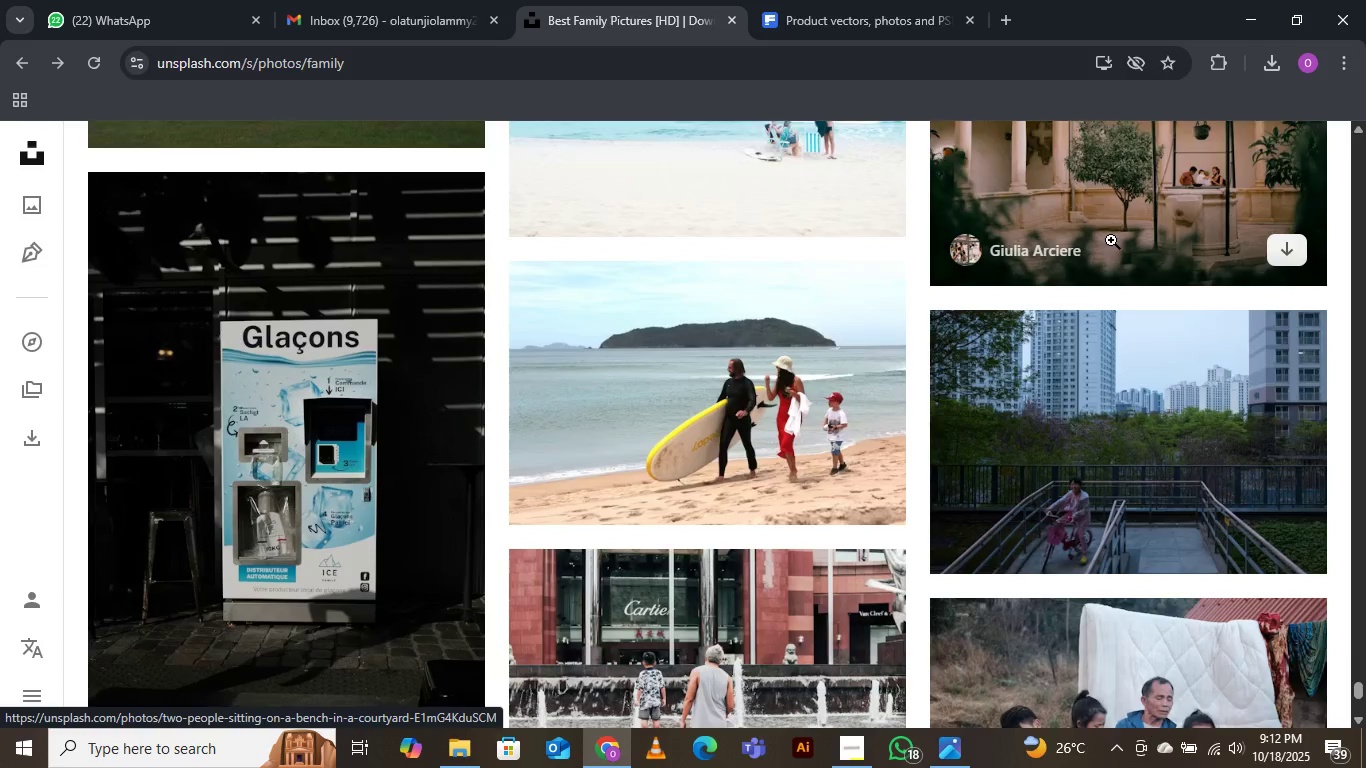 
scroll: coordinate [1086, 222], scroll_direction: down, amount: 9.0
 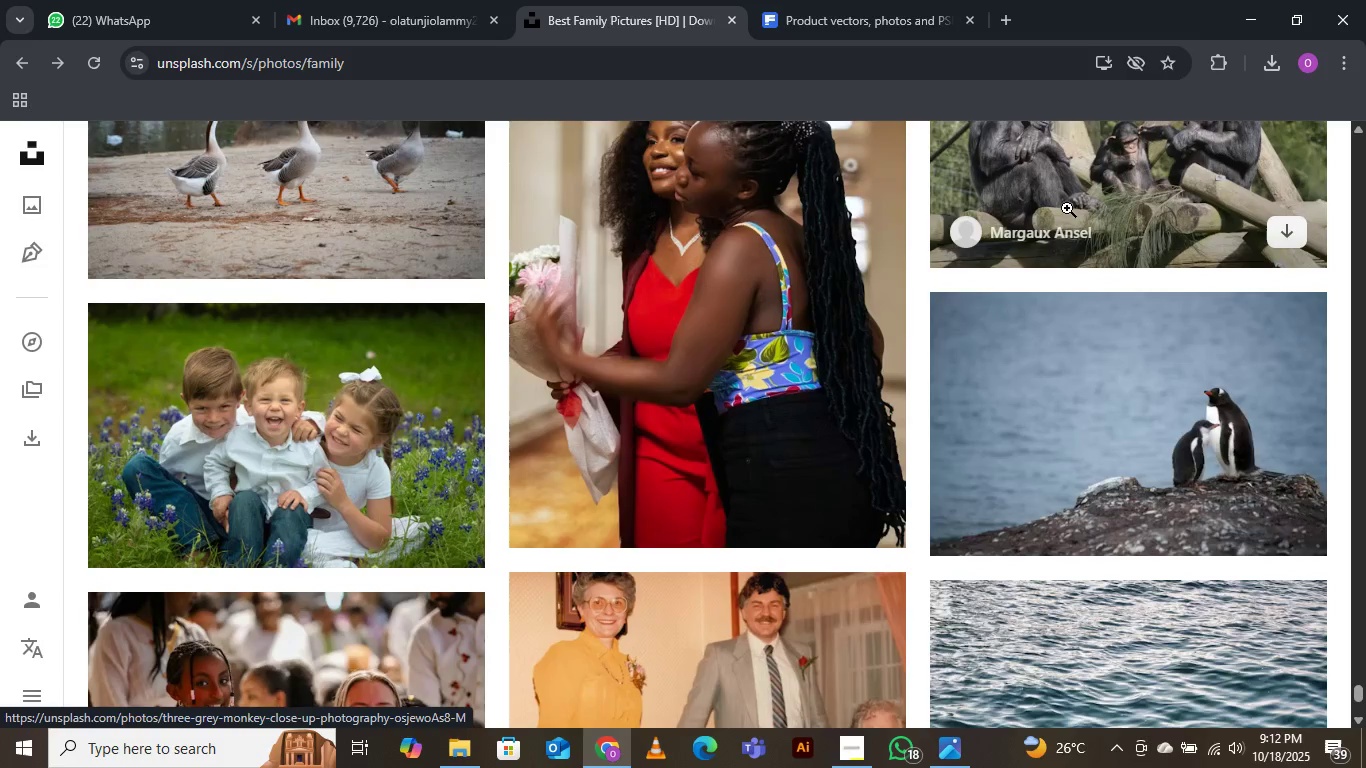 
scroll: coordinate [1067, 208], scroll_direction: none, amount: 0.0
 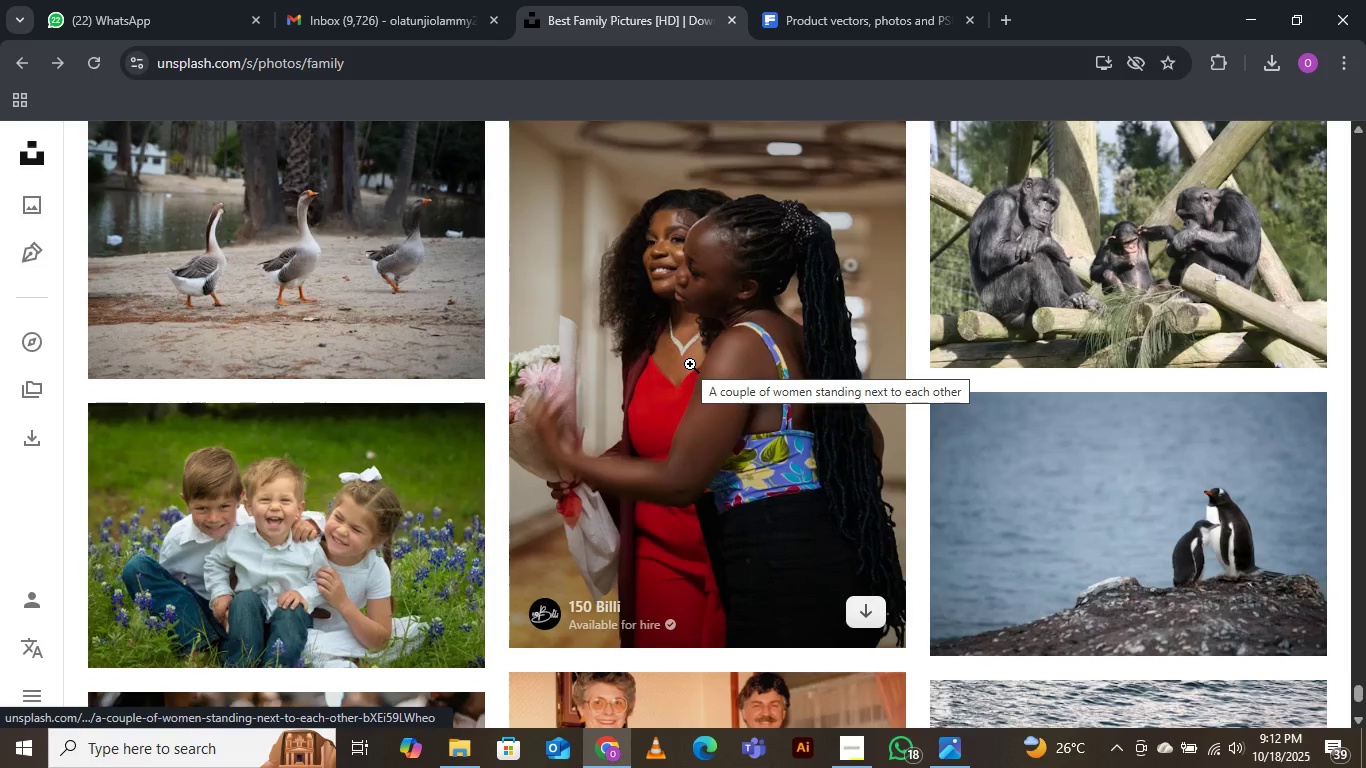 
wait(9.78)
 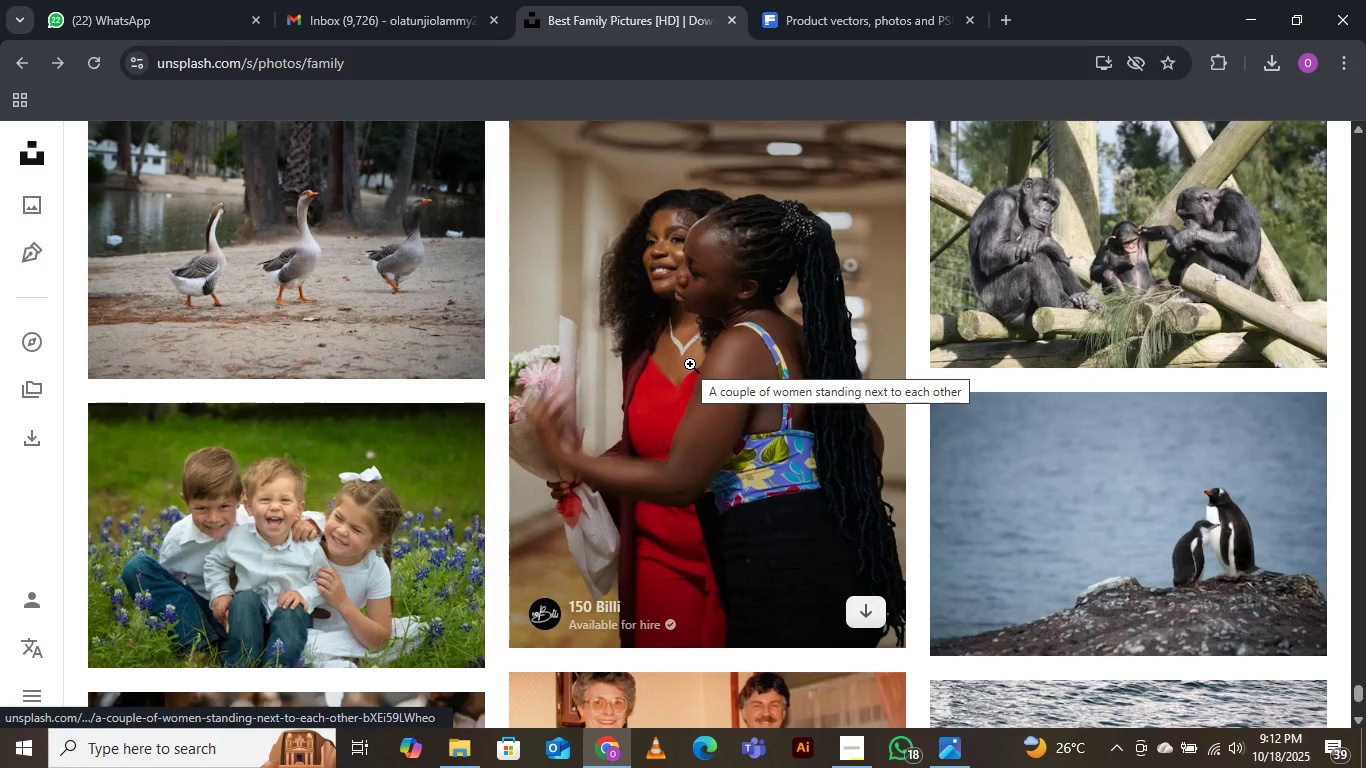 
scroll: coordinate [690, 364], scroll_direction: down, amount: 2.0
 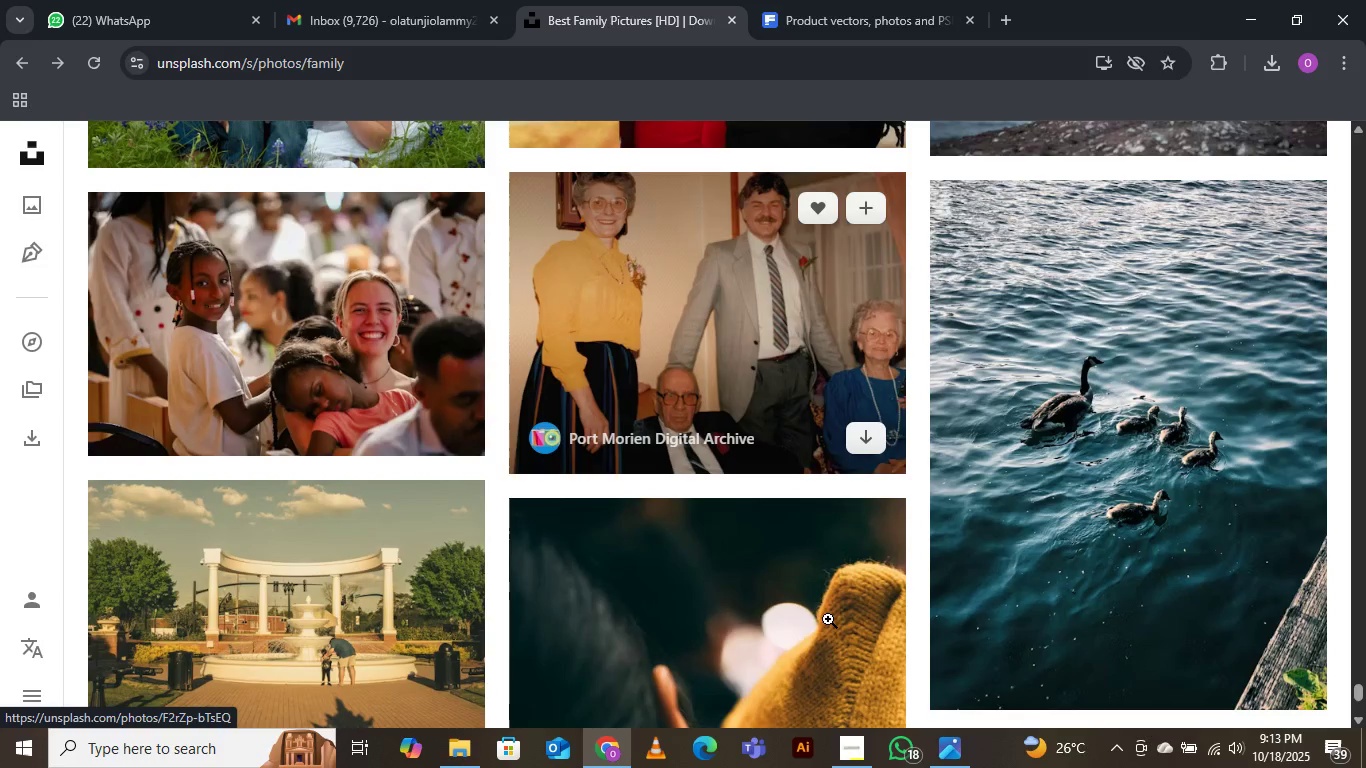 
wait(9.57)
 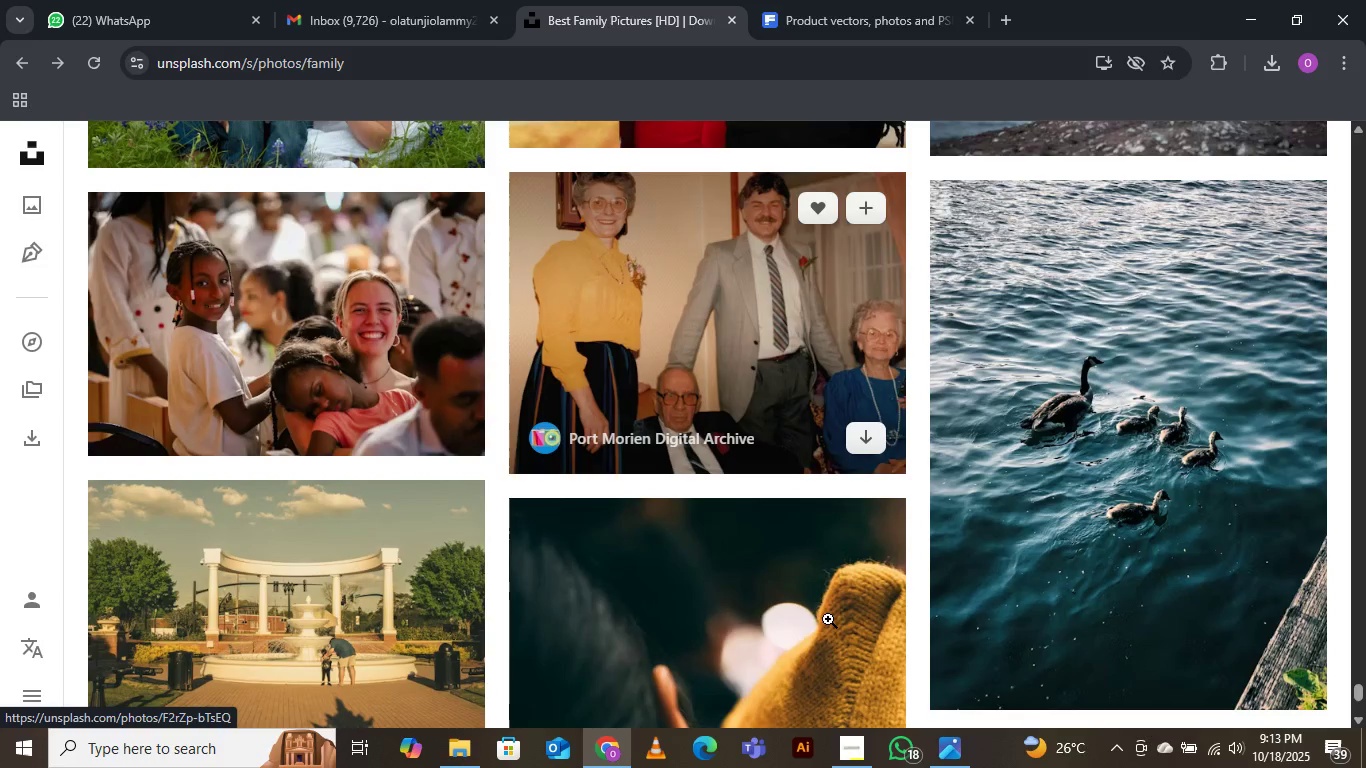 
scroll: coordinate [604, 380], scroll_direction: down, amount: 4.0
 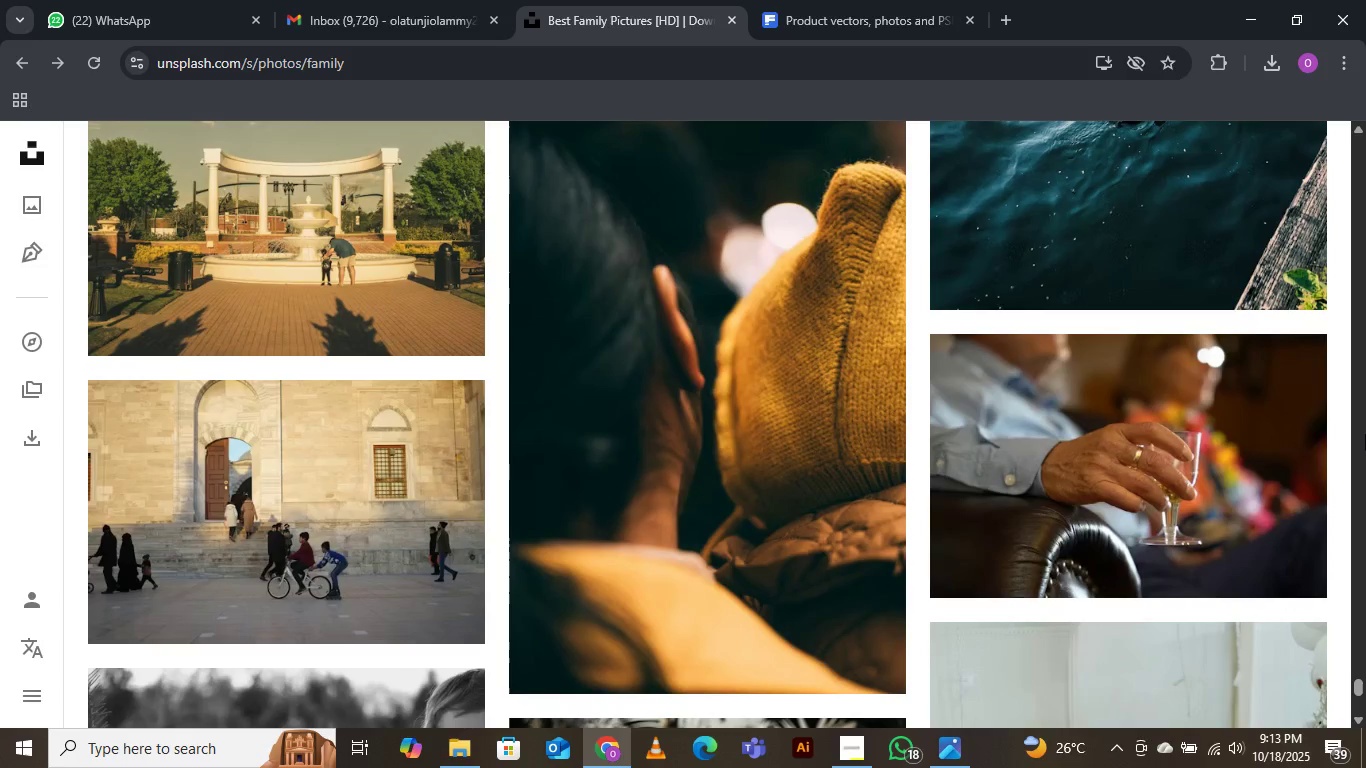 
wait(5.66)
 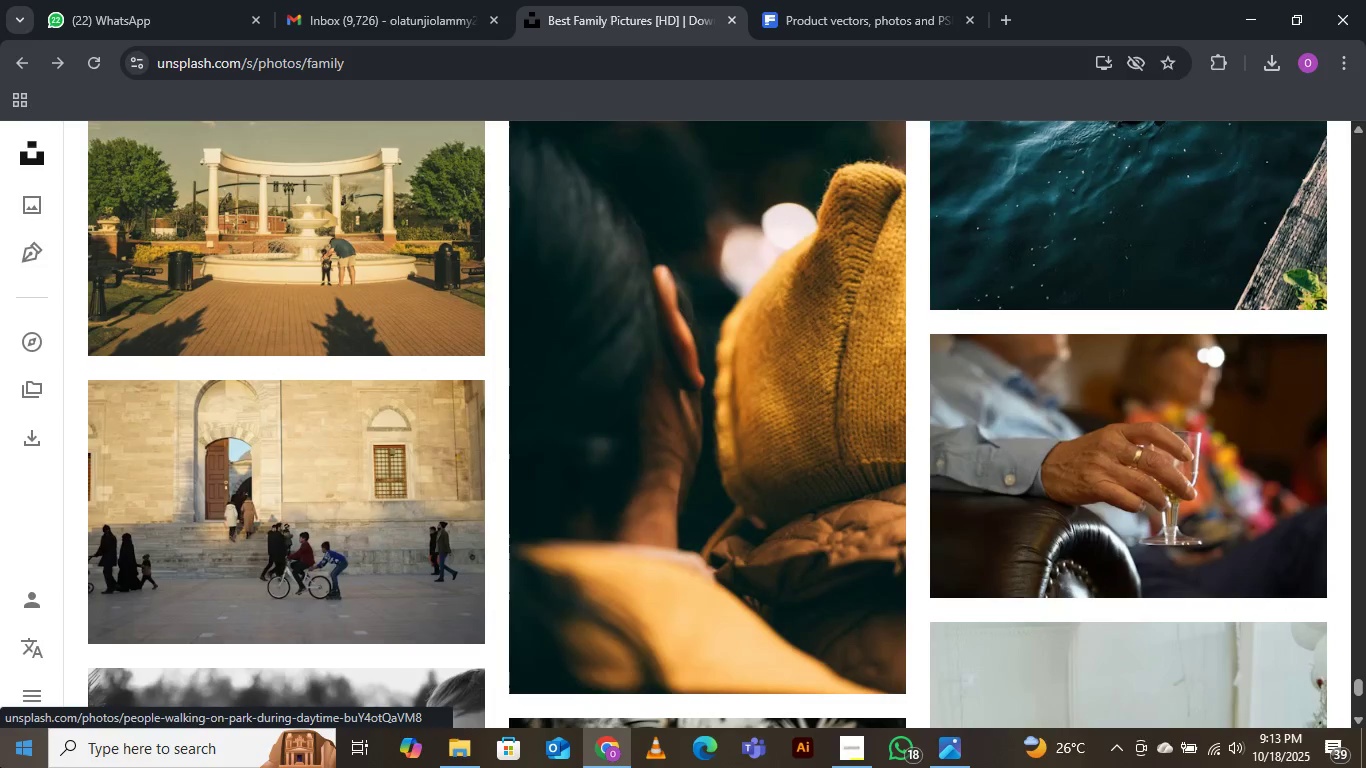 
mouse_move([575, 696])
 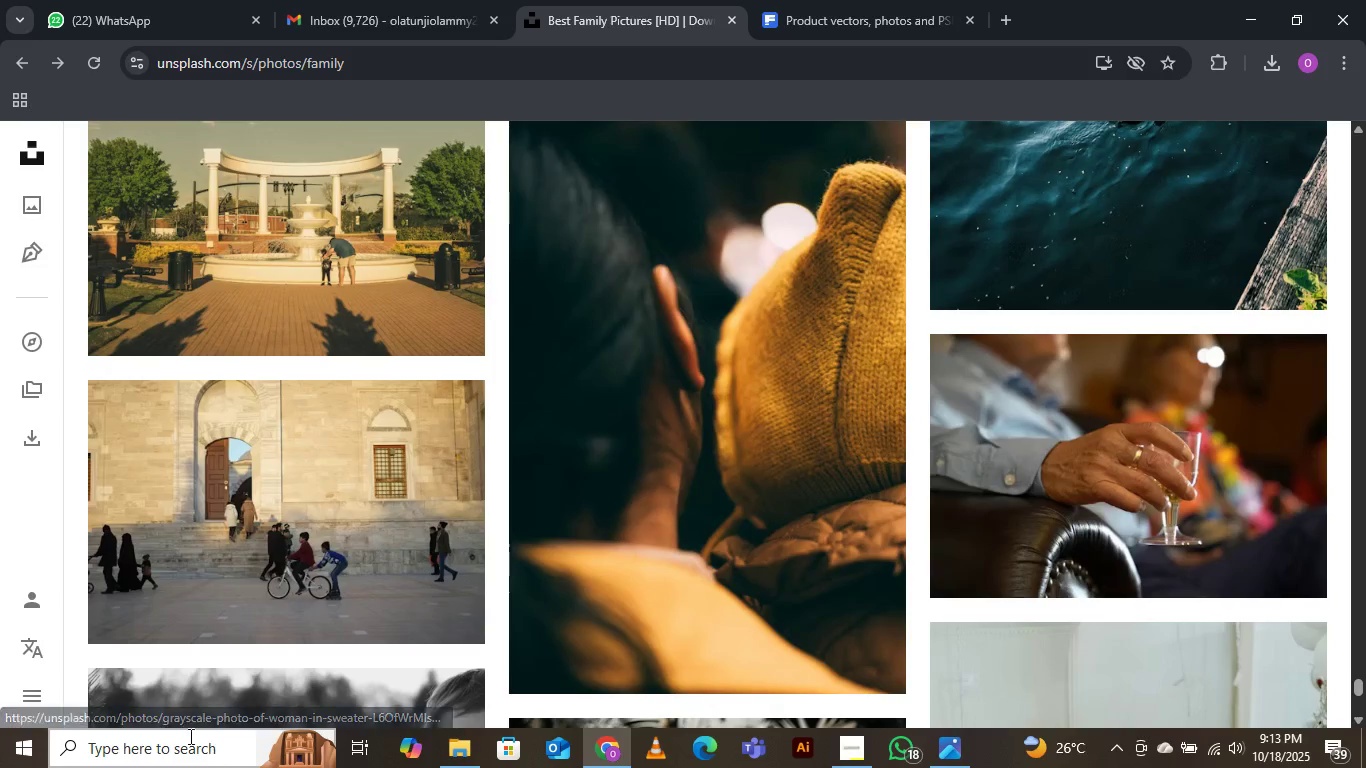 
left_click([131, 760])
 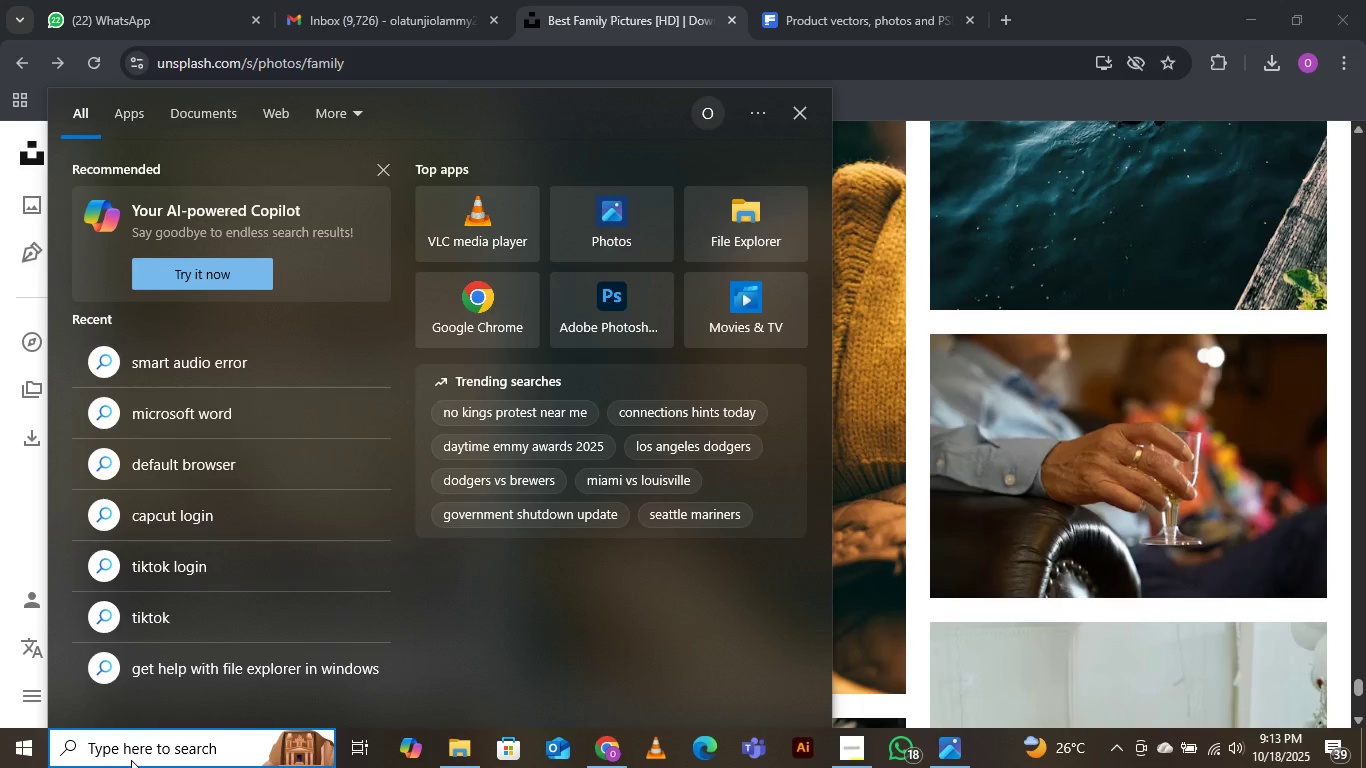 
type(phoy)
key(Backspace)
type(to)
 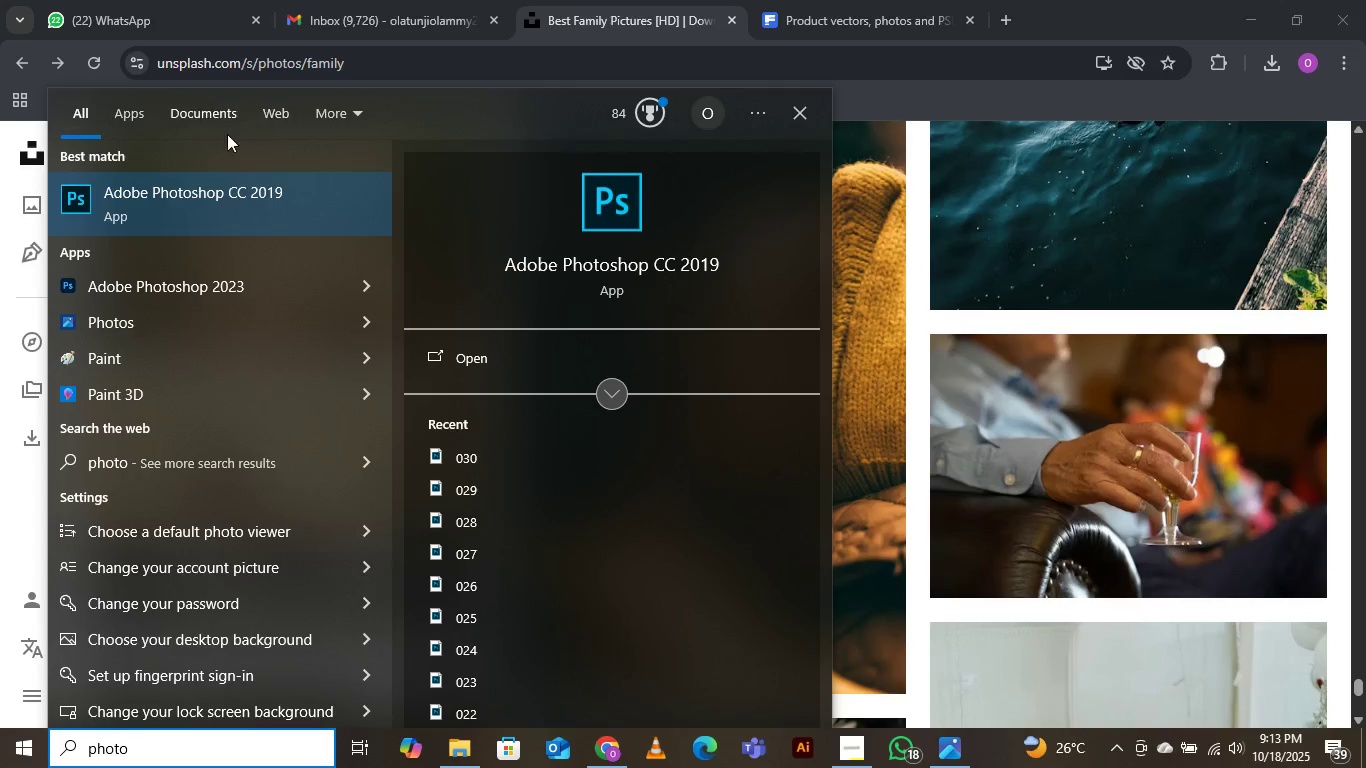 
double_click([178, 208])
 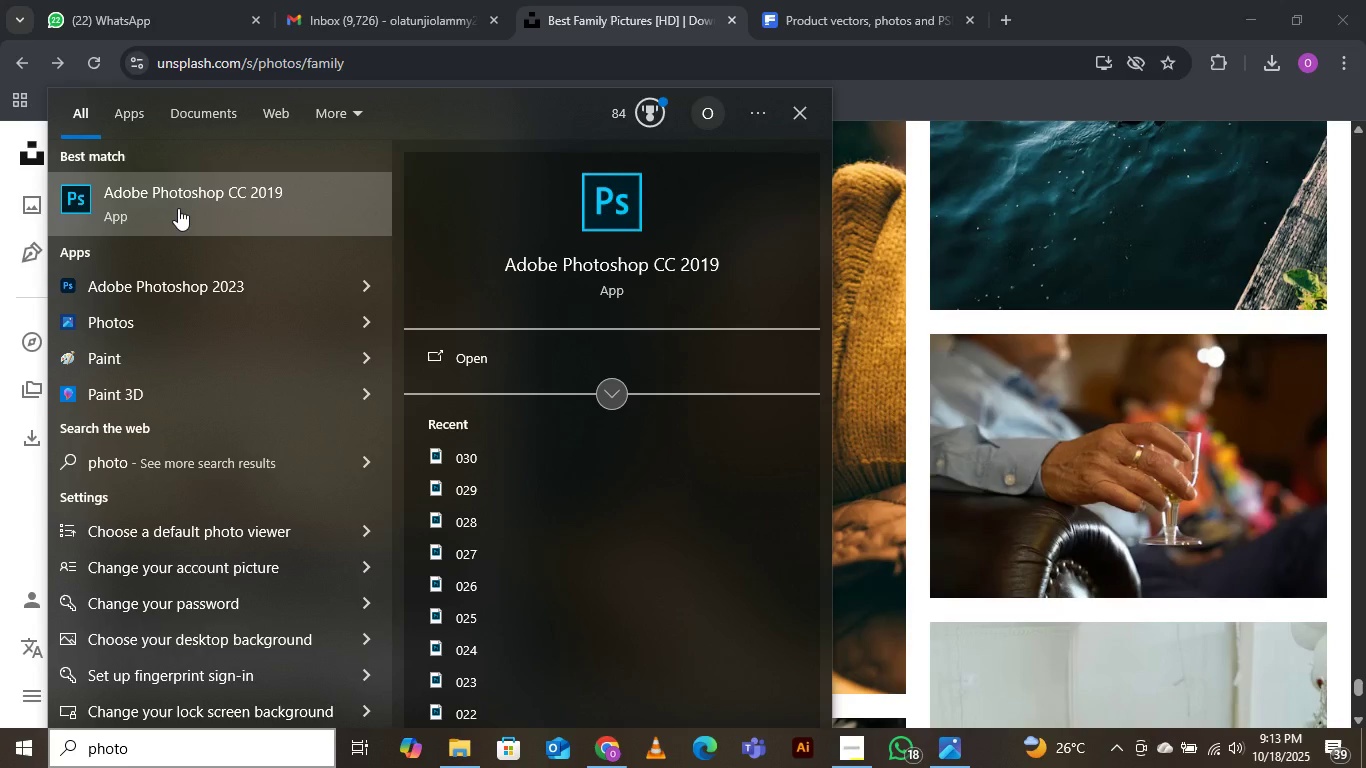 
wait(7.7)
 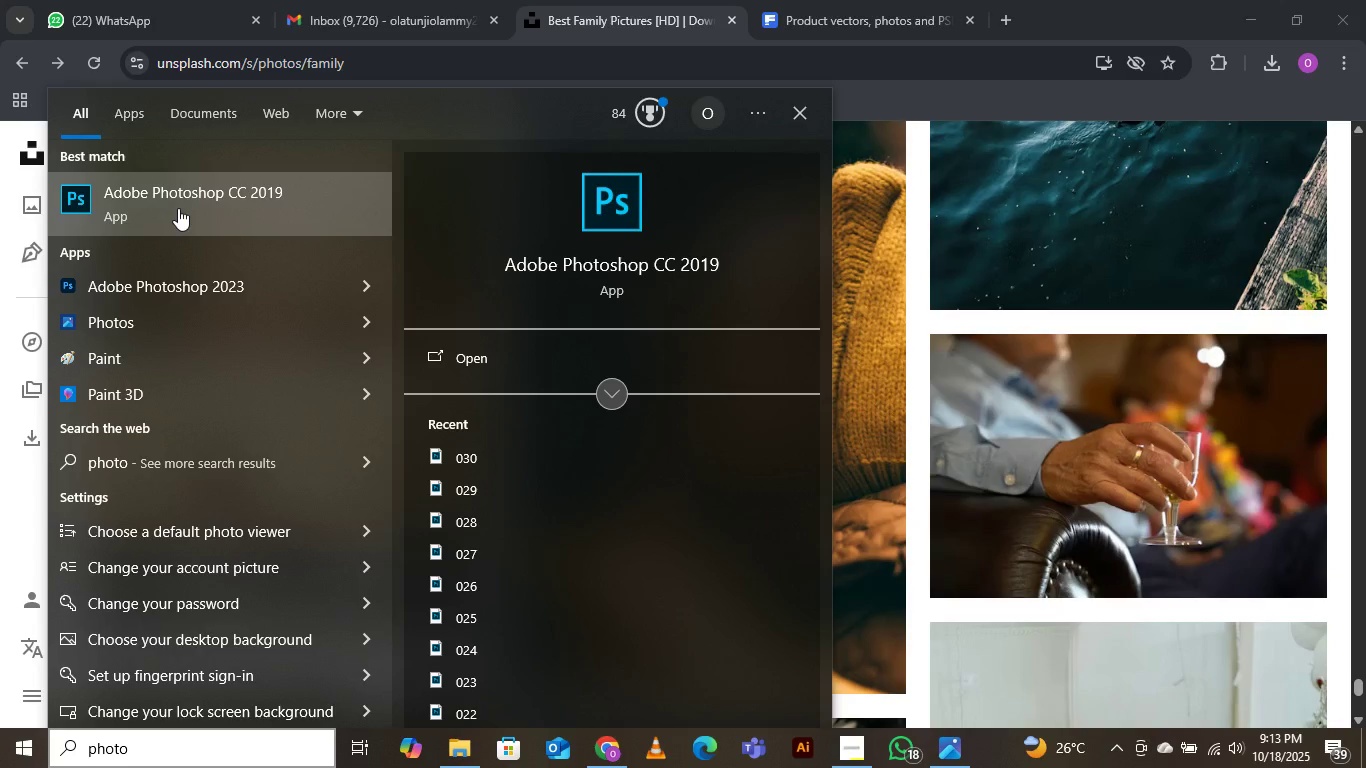 
left_click([531, 370])
 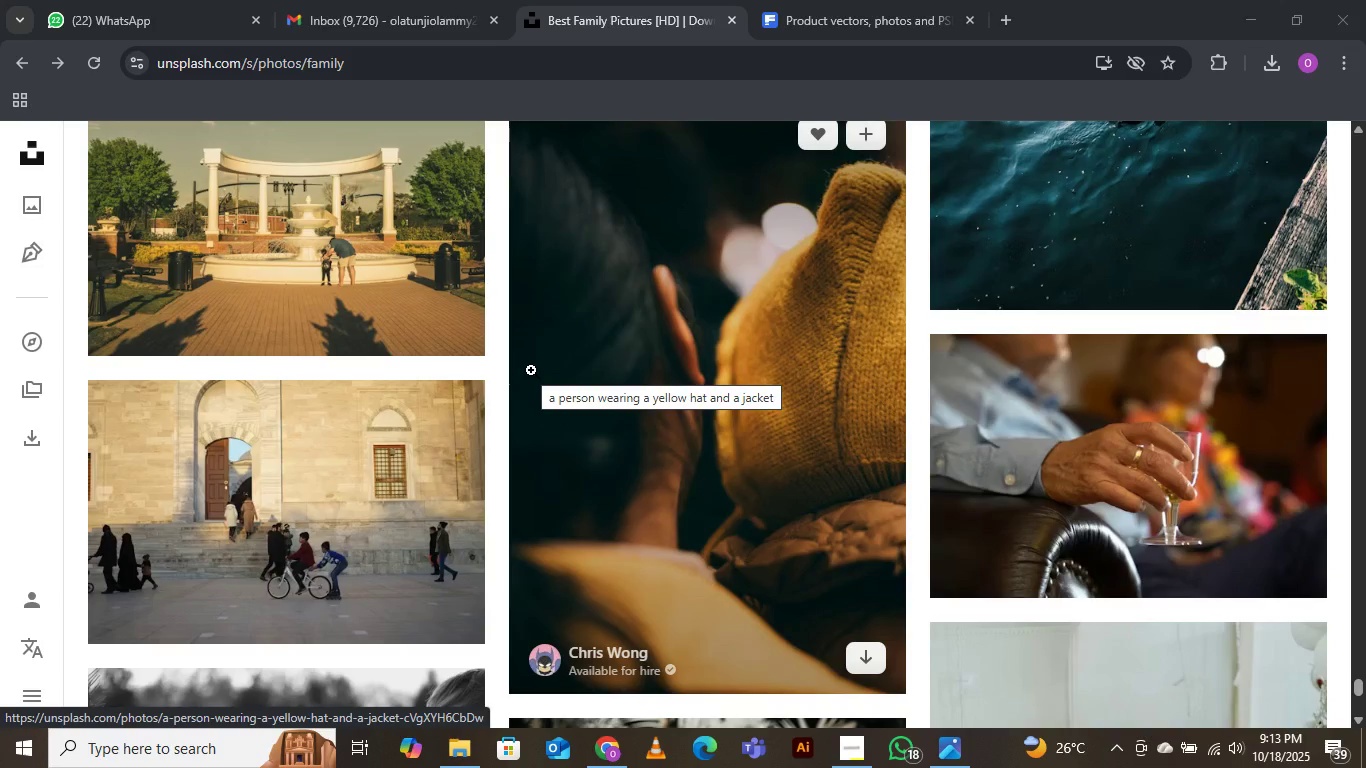 
wait(11.32)
 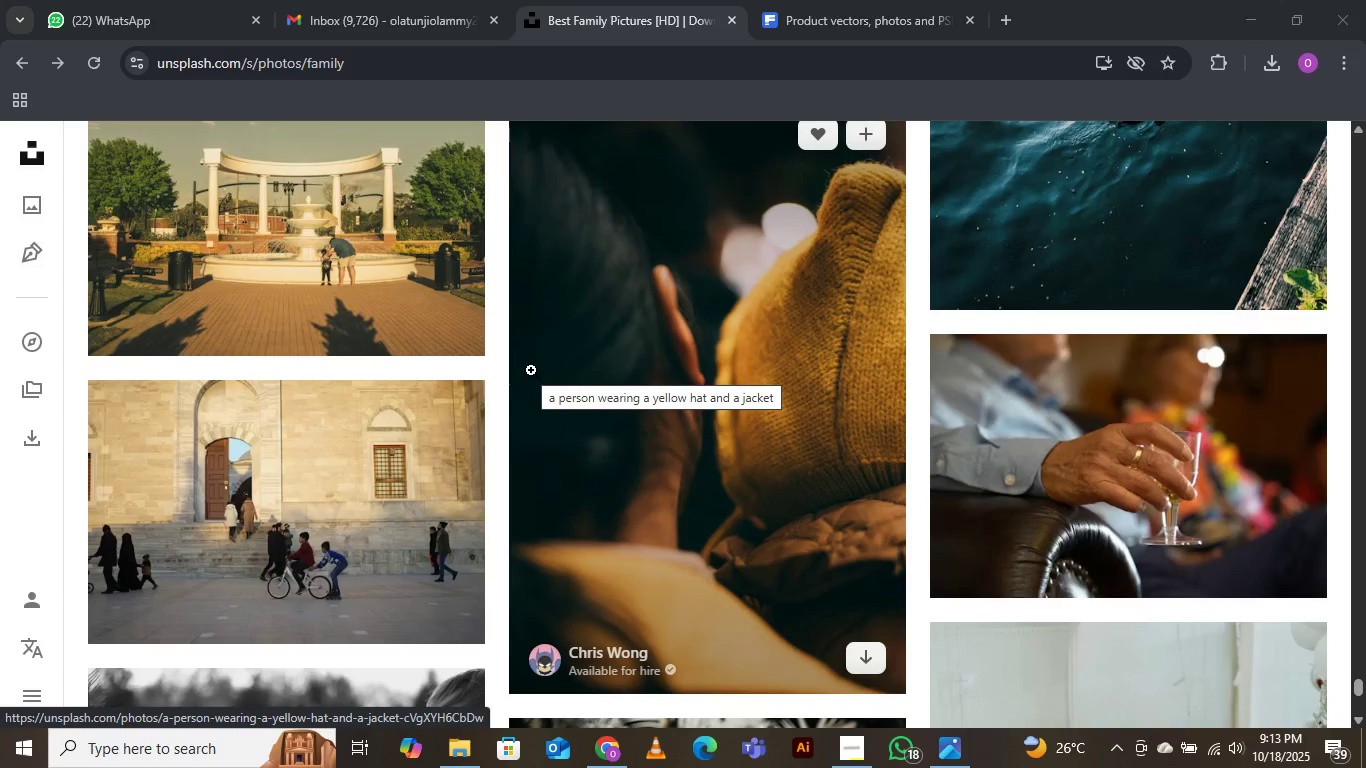 
left_click([1236, 7])
 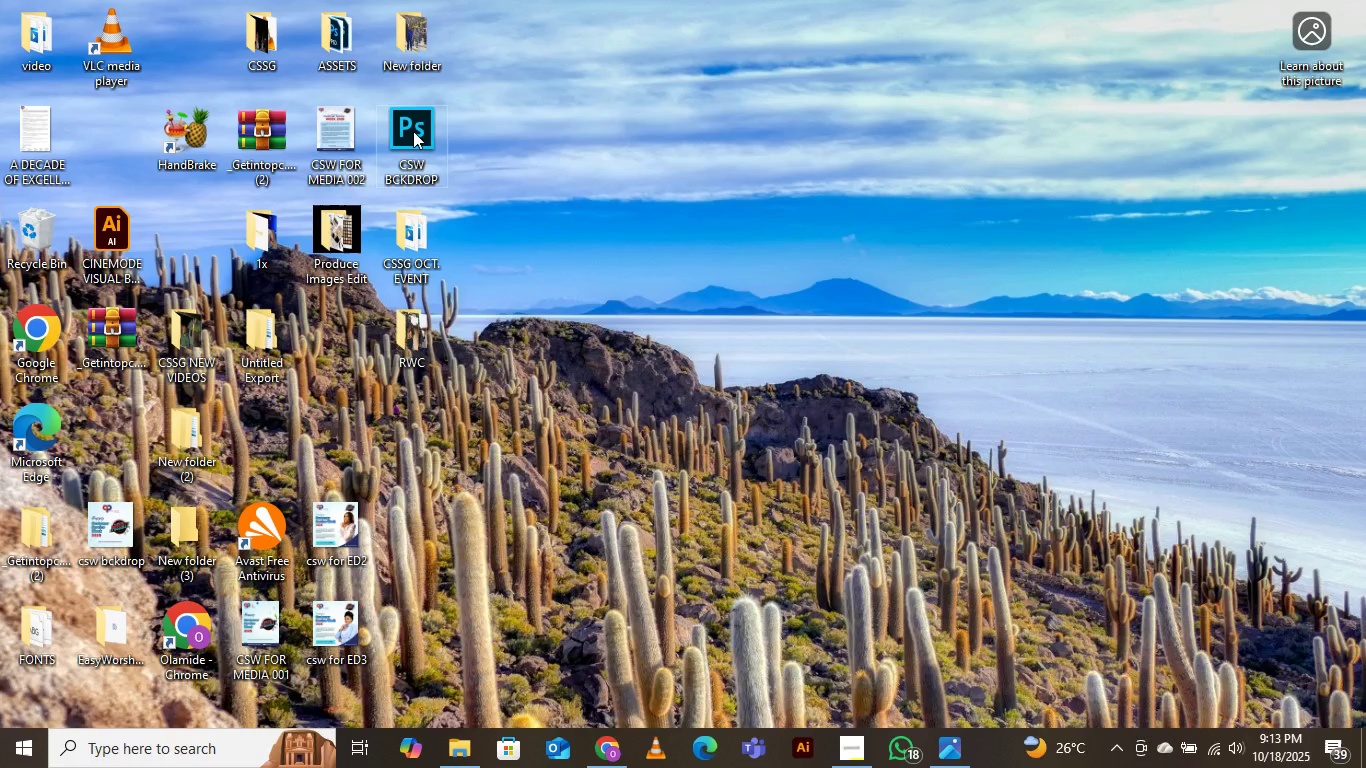 
double_click([413, 131])
 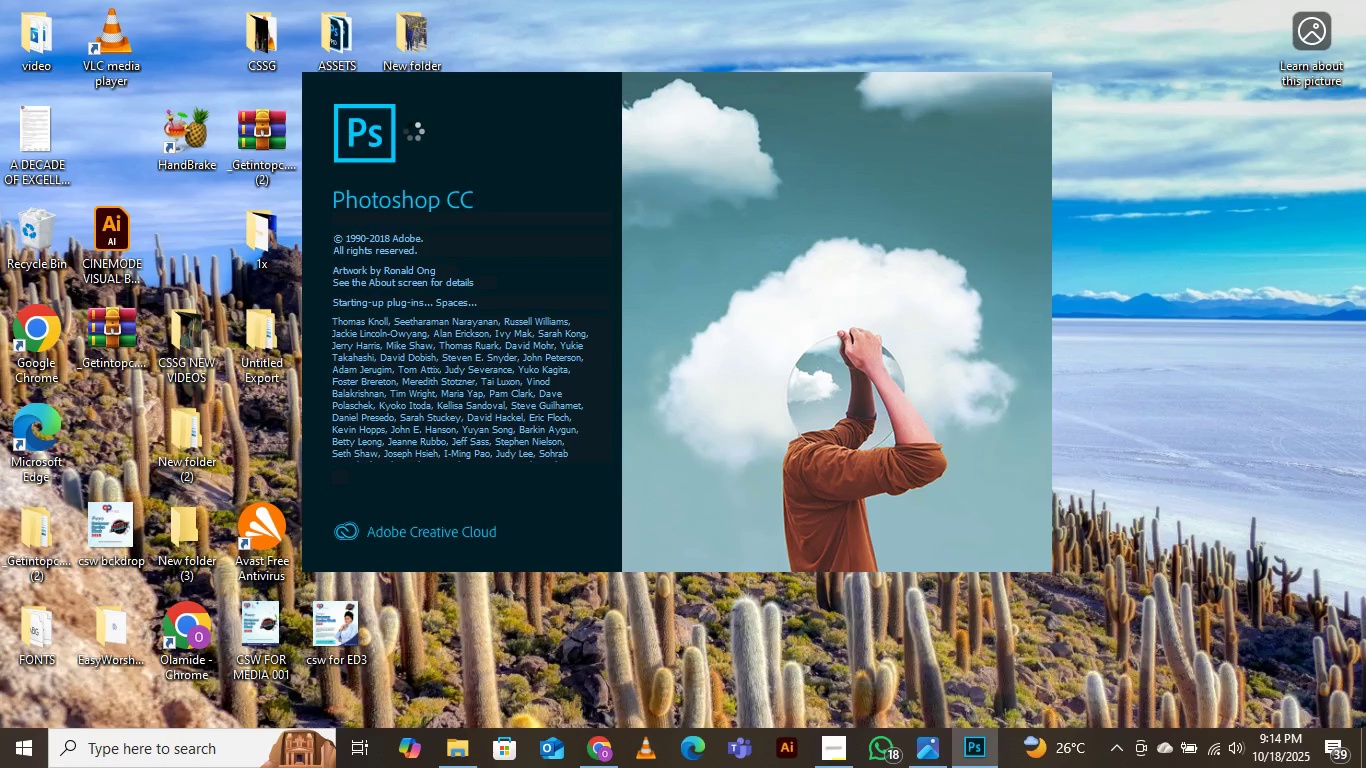 
wait(28.35)
 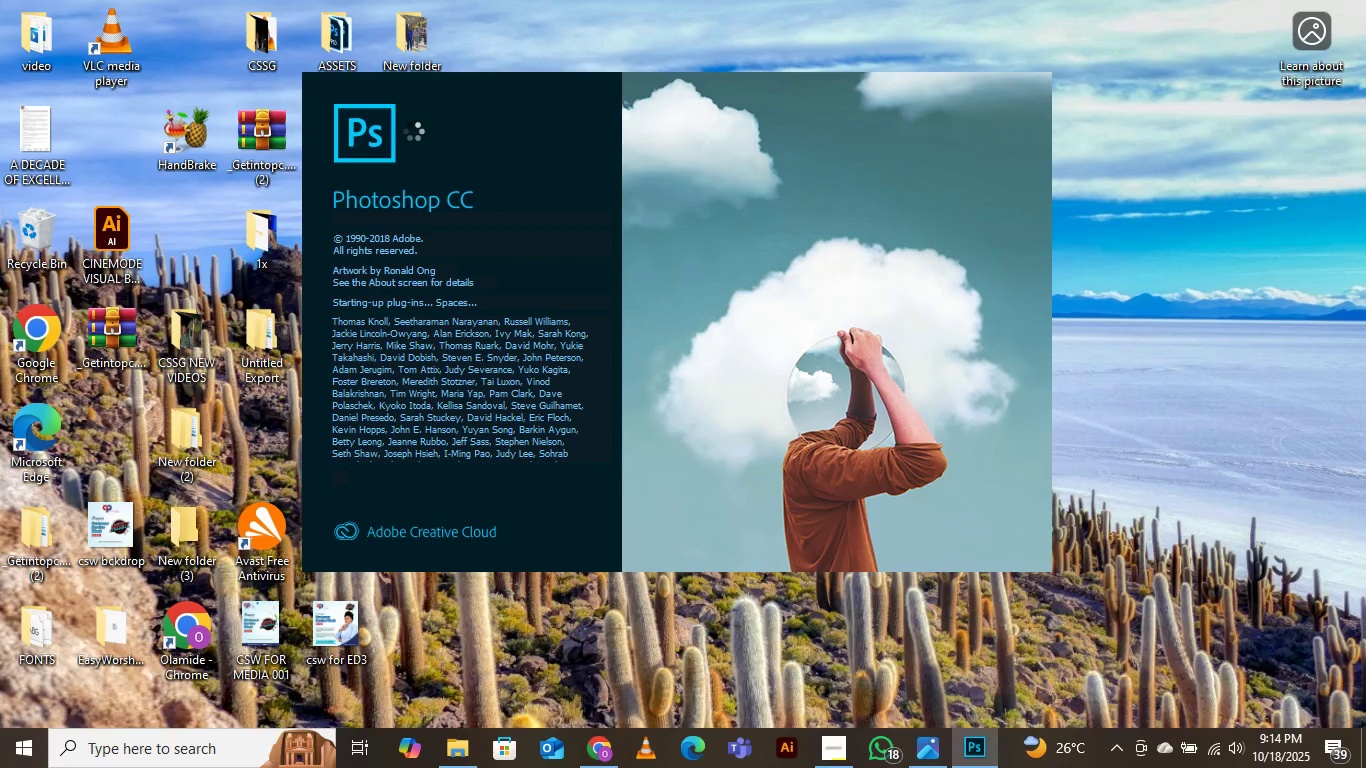 
scroll: coordinate [635, 0], scroll_direction: down, amount: 2.0
 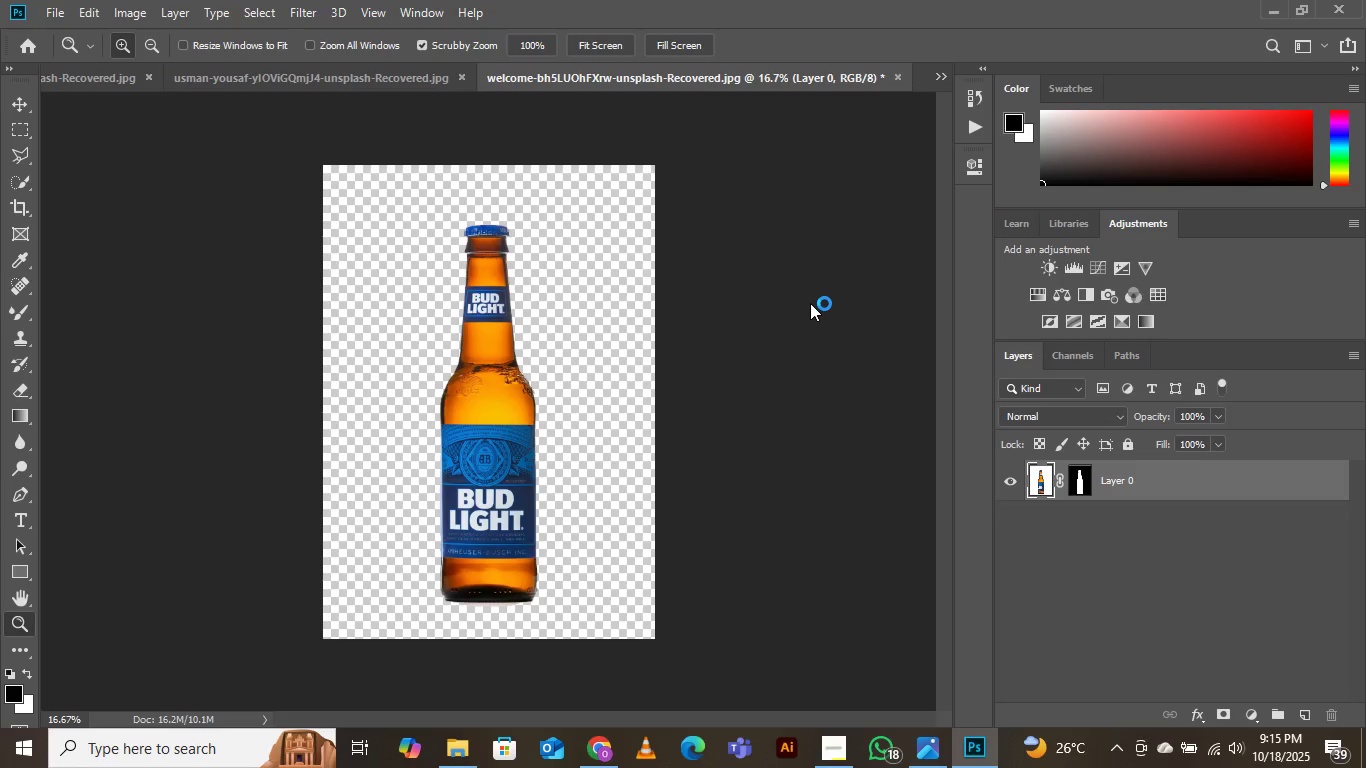 
wait(67.86)
 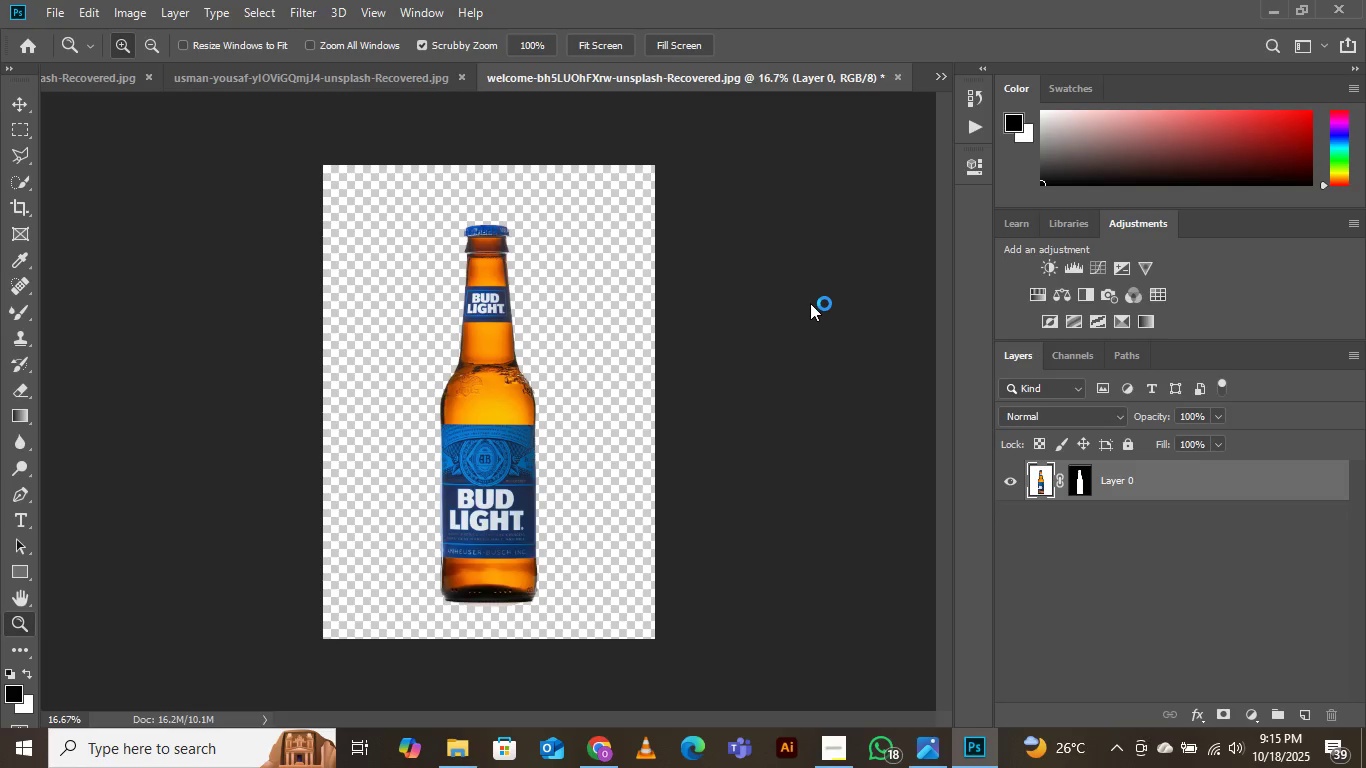 
left_click([16, 108])
 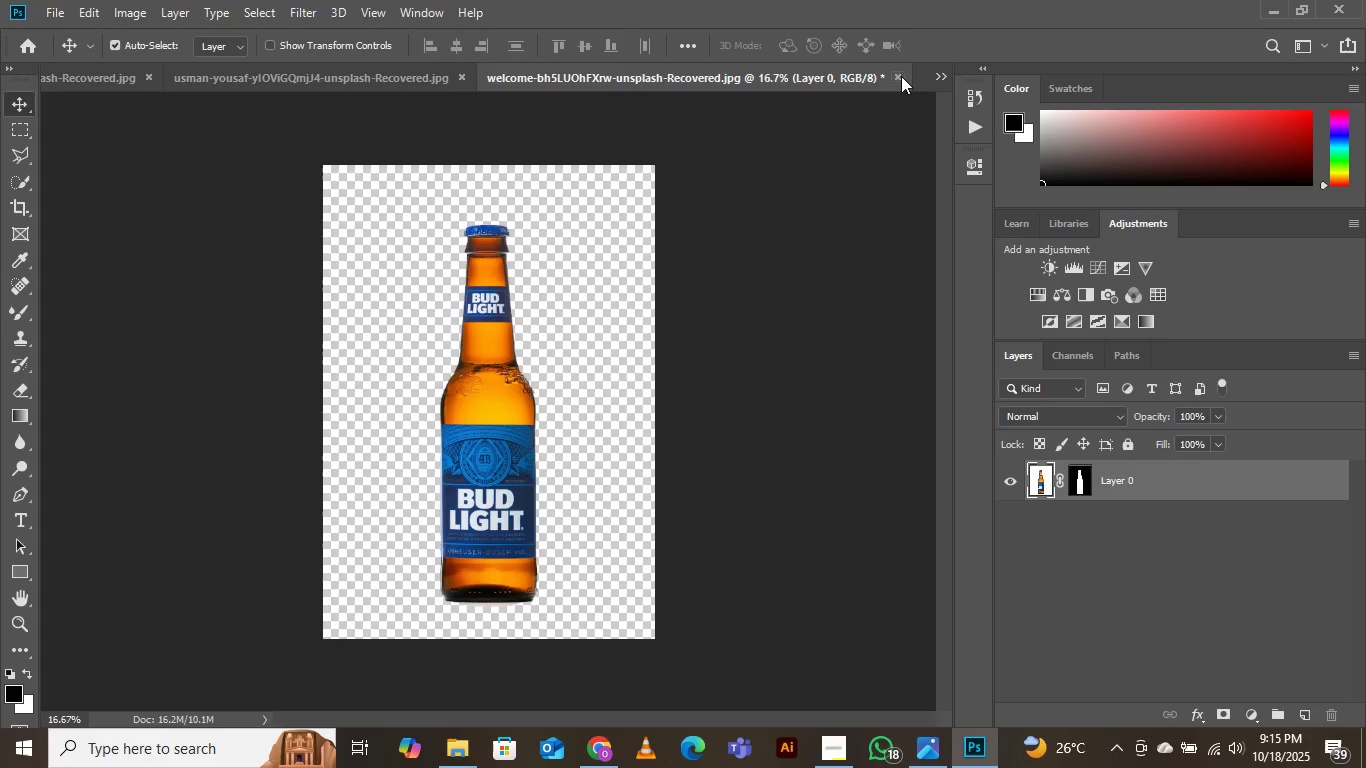 
left_click([901, 76])
 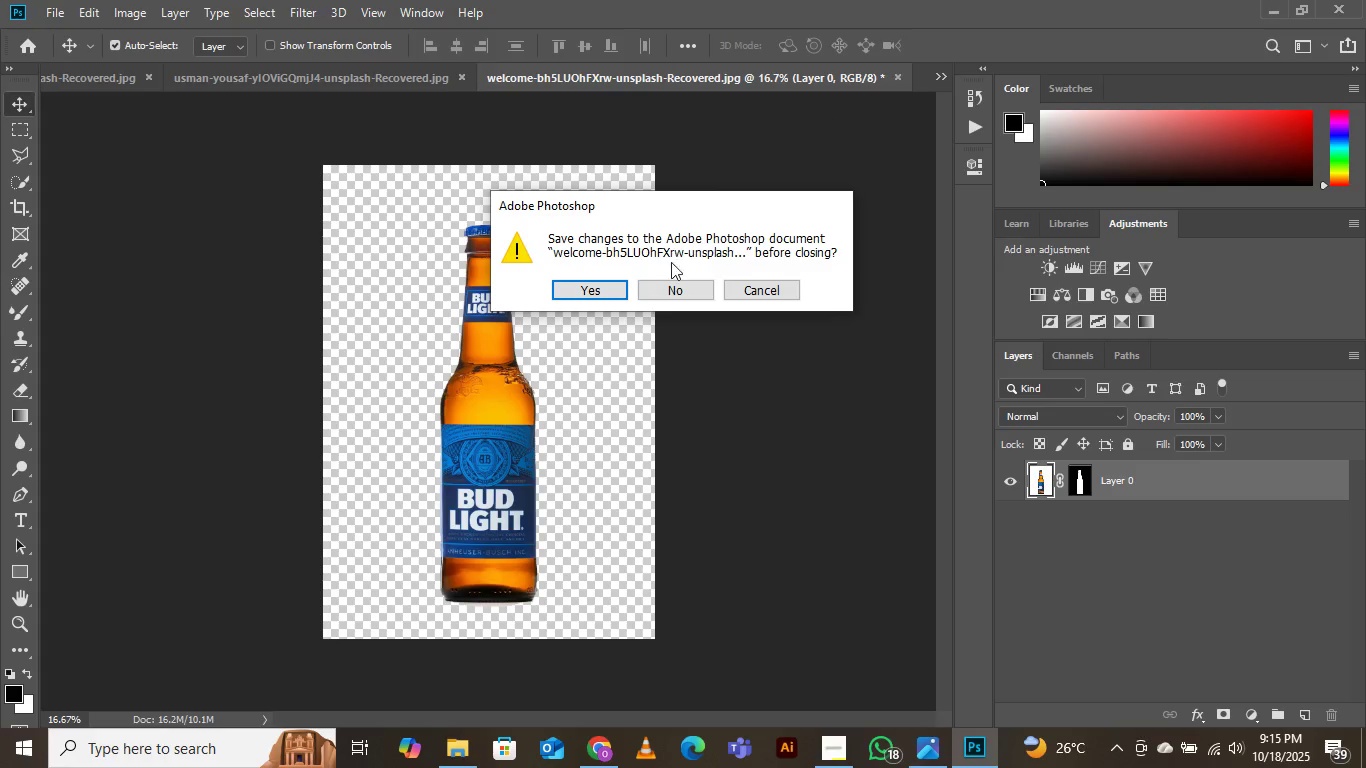 
left_click([670, 292])
 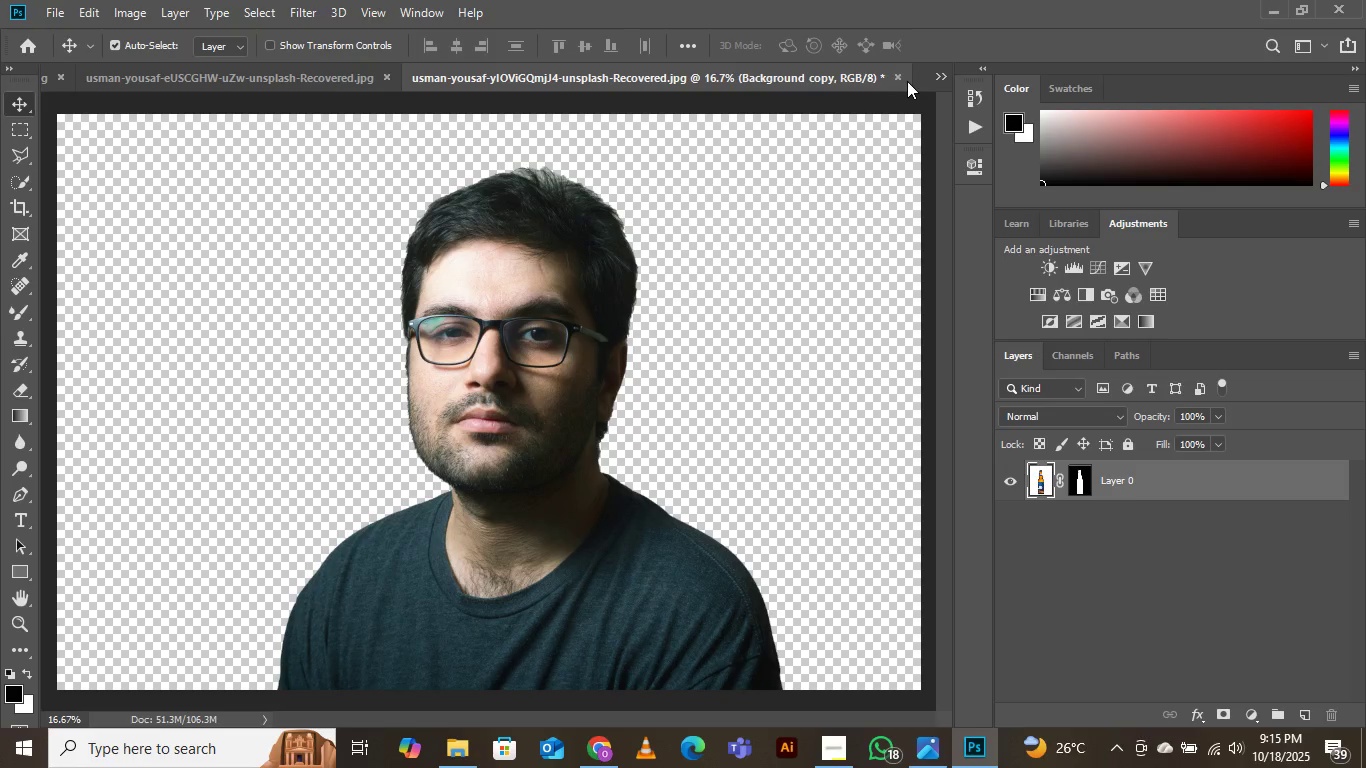 
left_click([899, 75])
 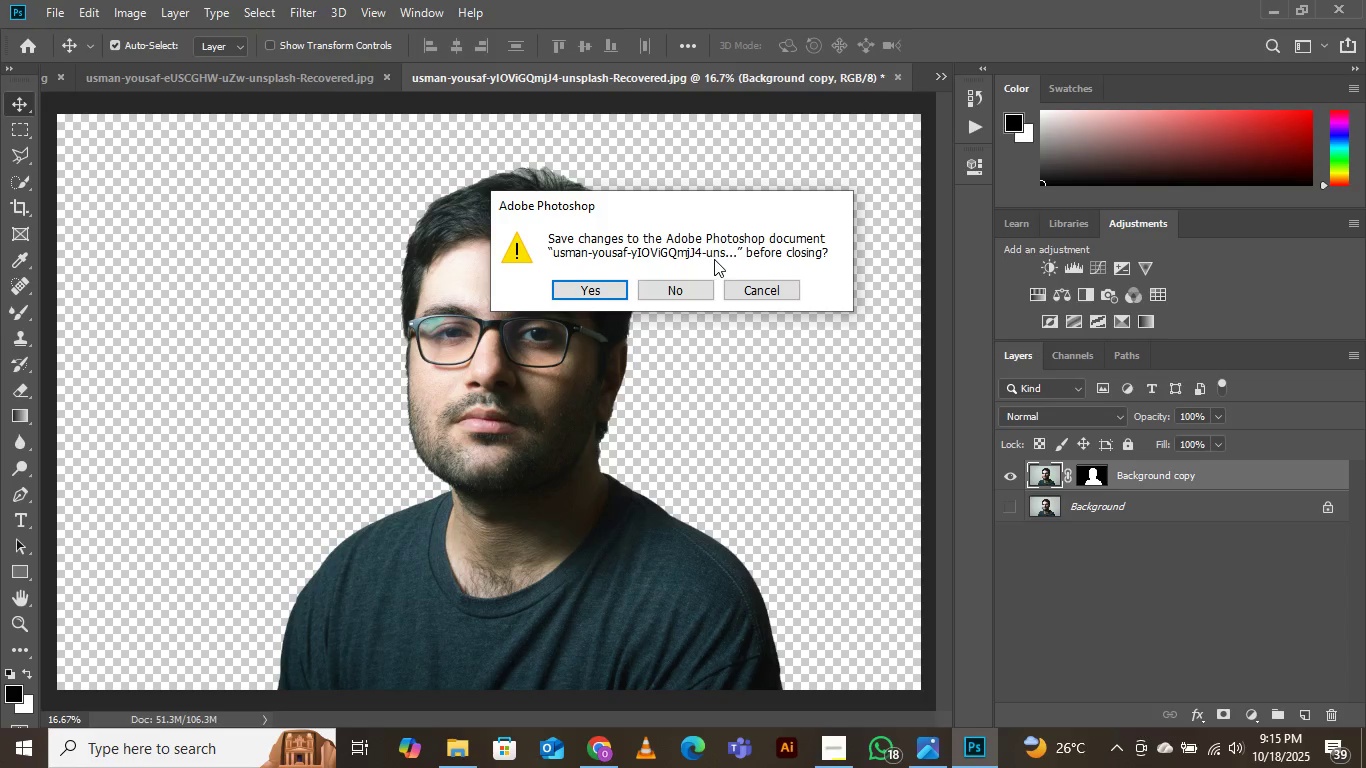 
left_click([688, 289])
 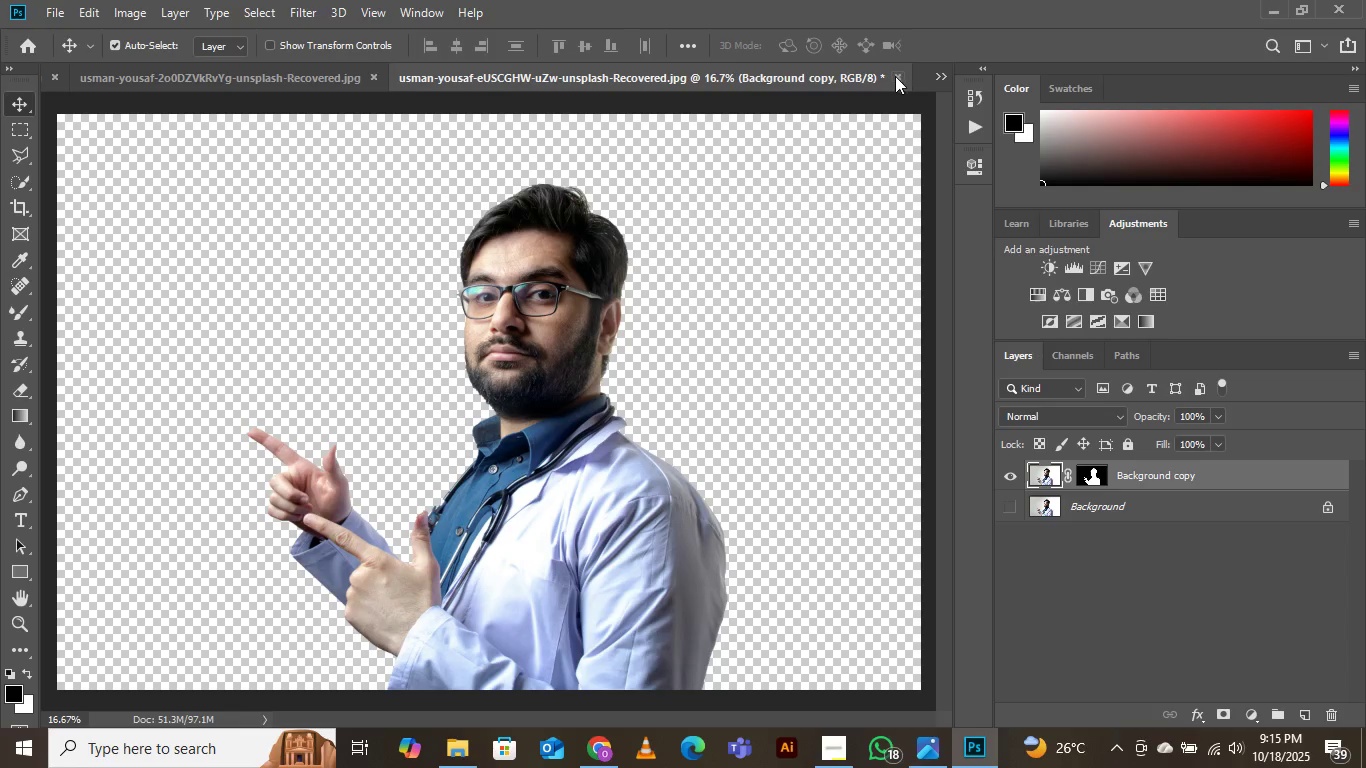 
left_click([896, 79])
 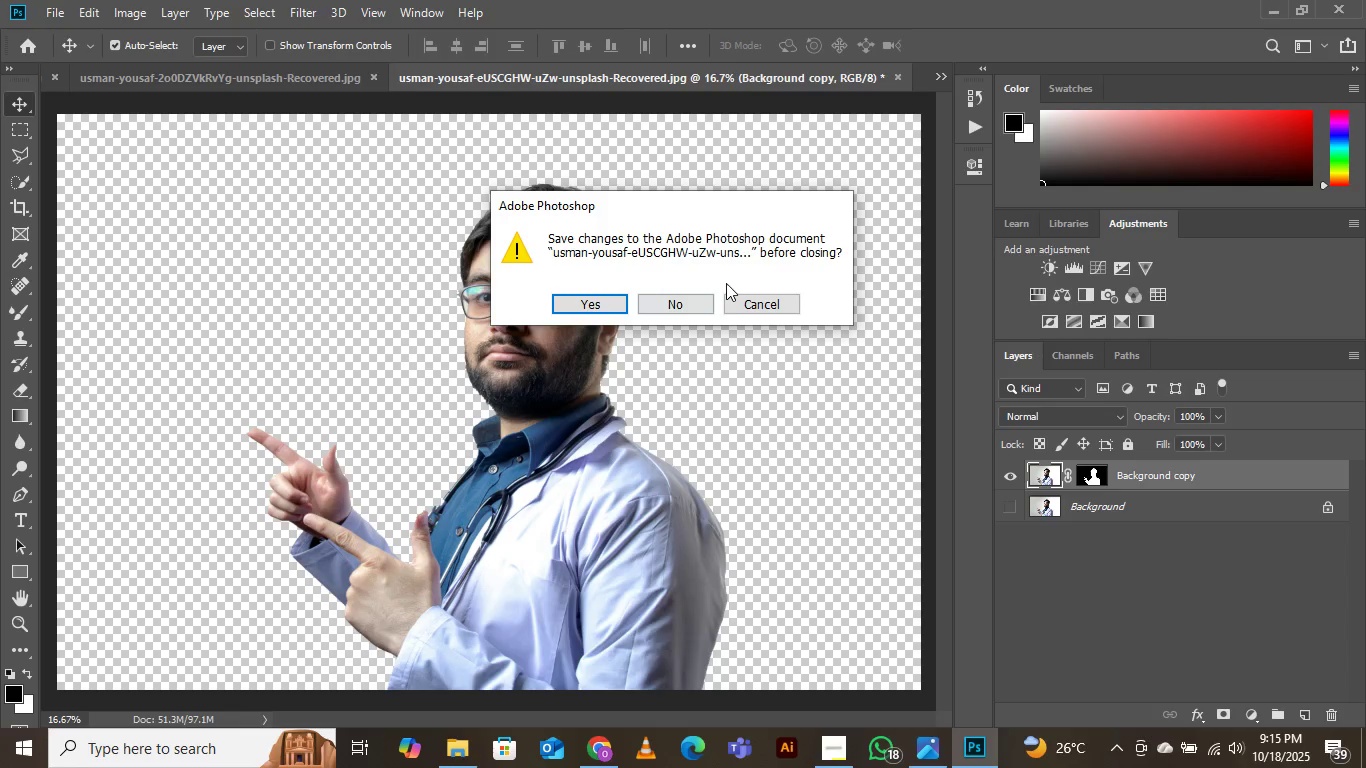 
left_click([666, 302])
 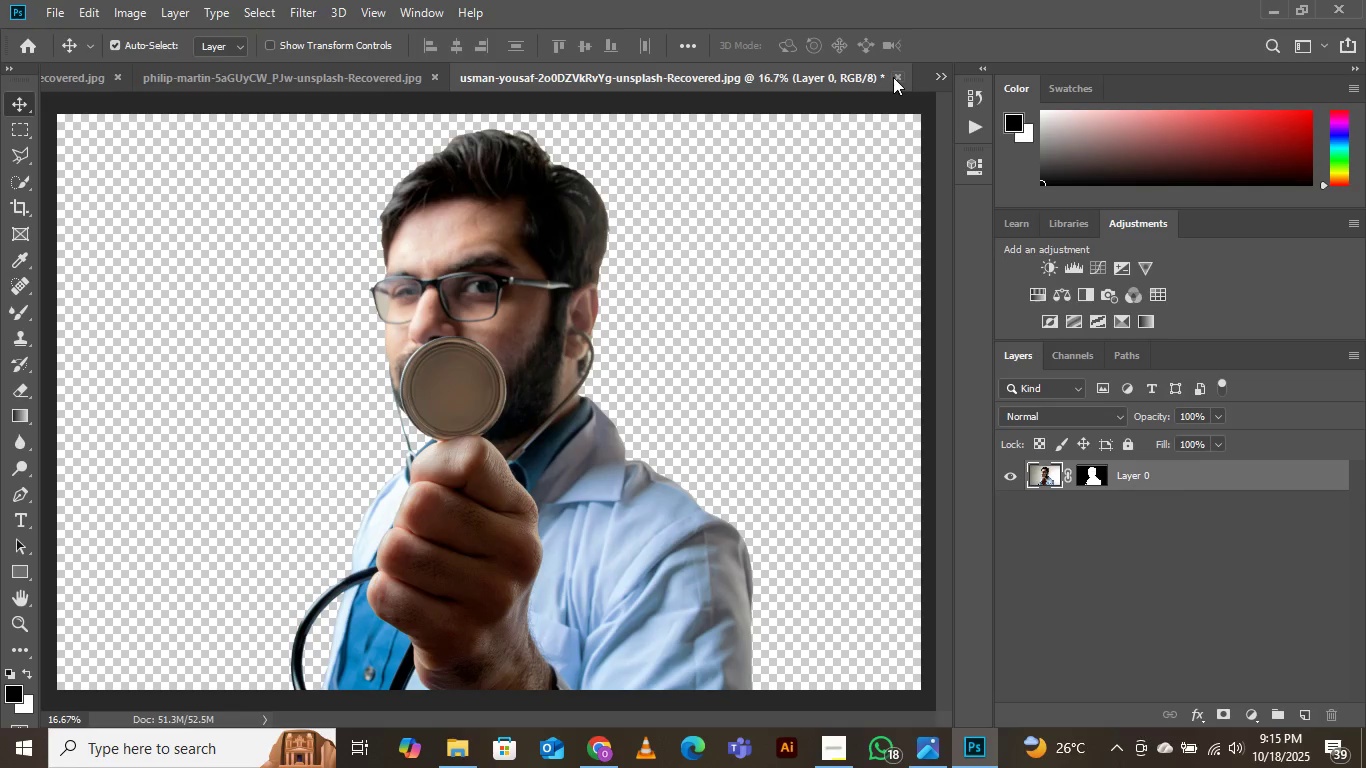 
left_click([897, 77])
 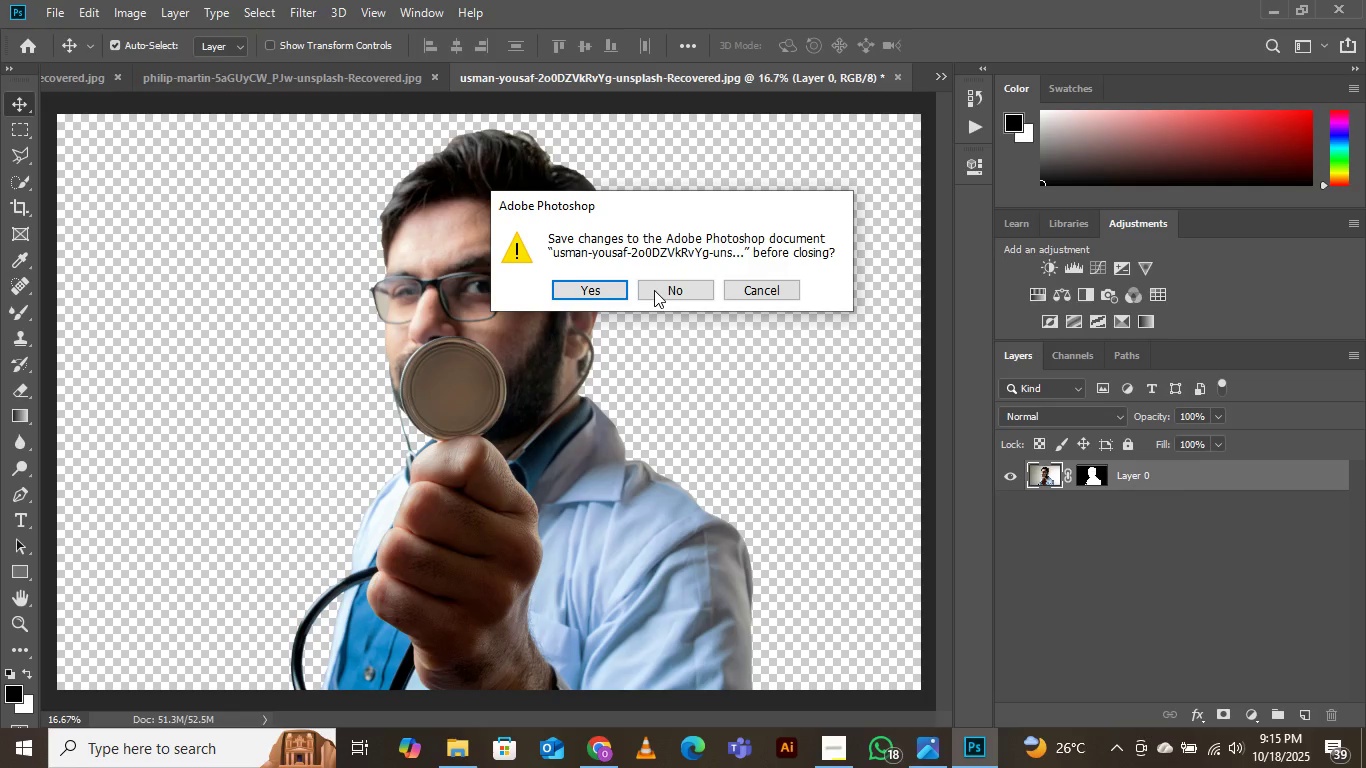 
left_click([654, 290])
 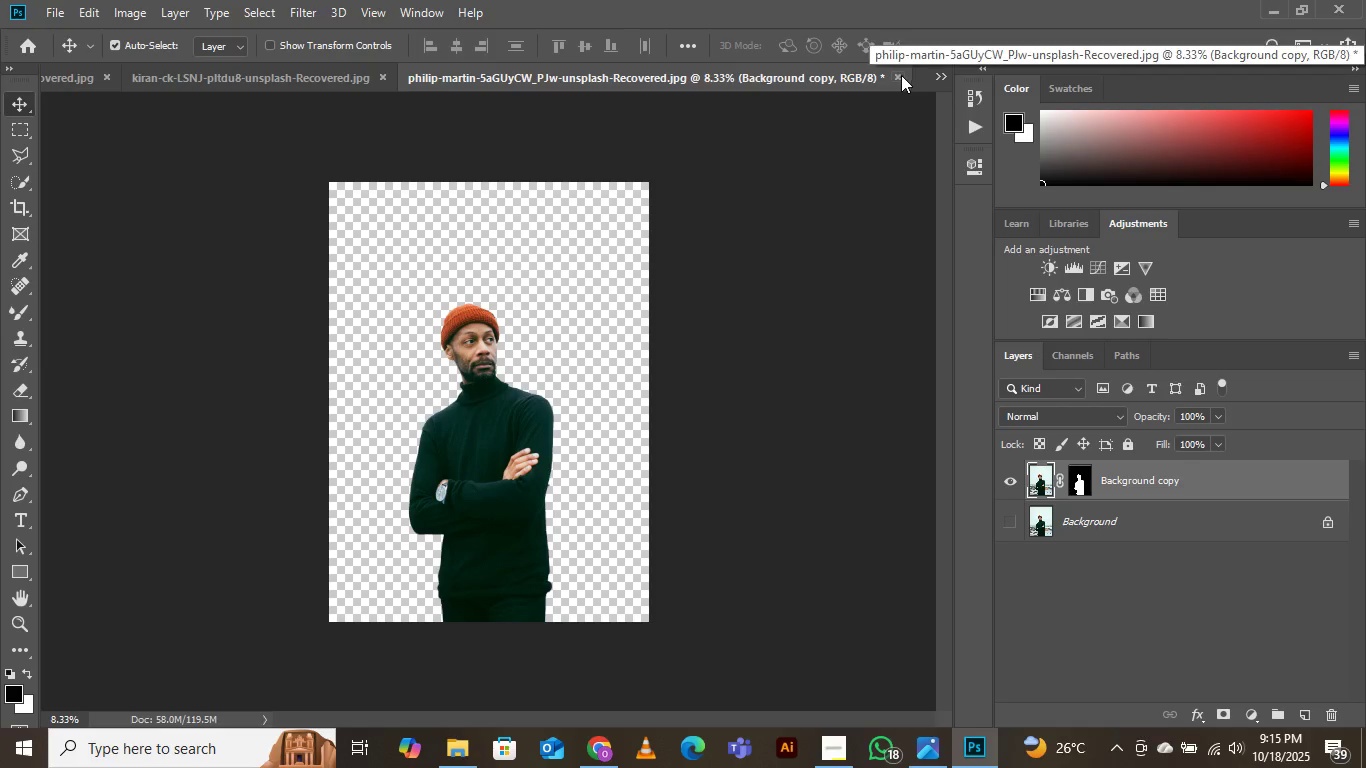 
left_click([897, 76])
 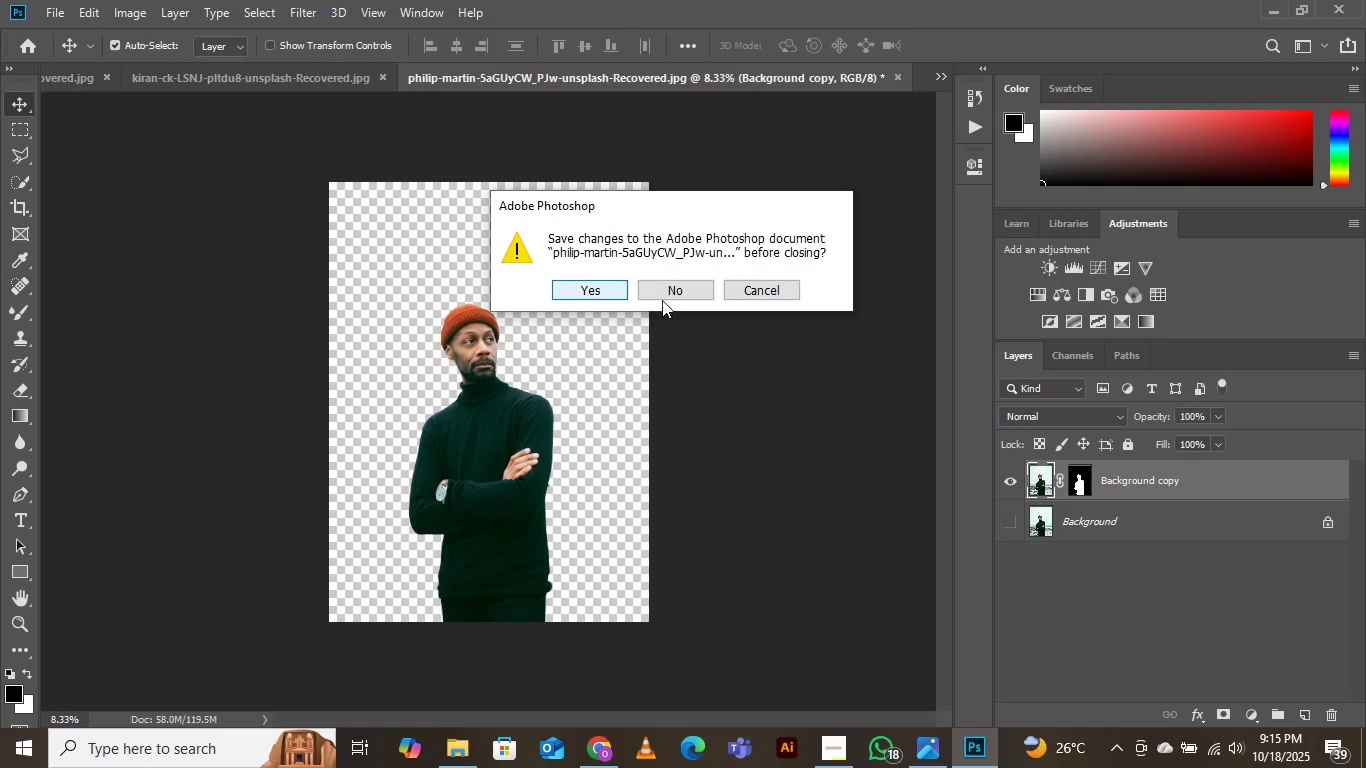 
left_click([666, 288])
 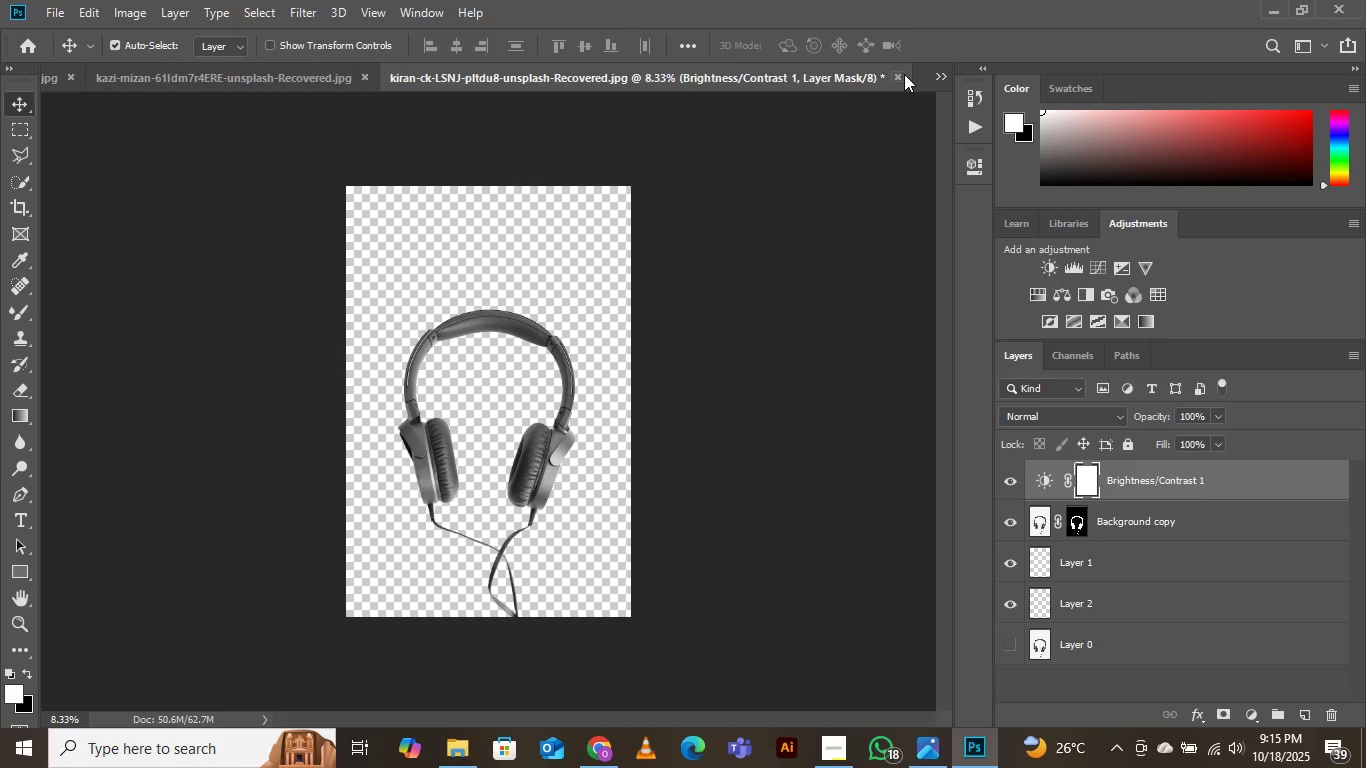 
left_click([901, 76])
 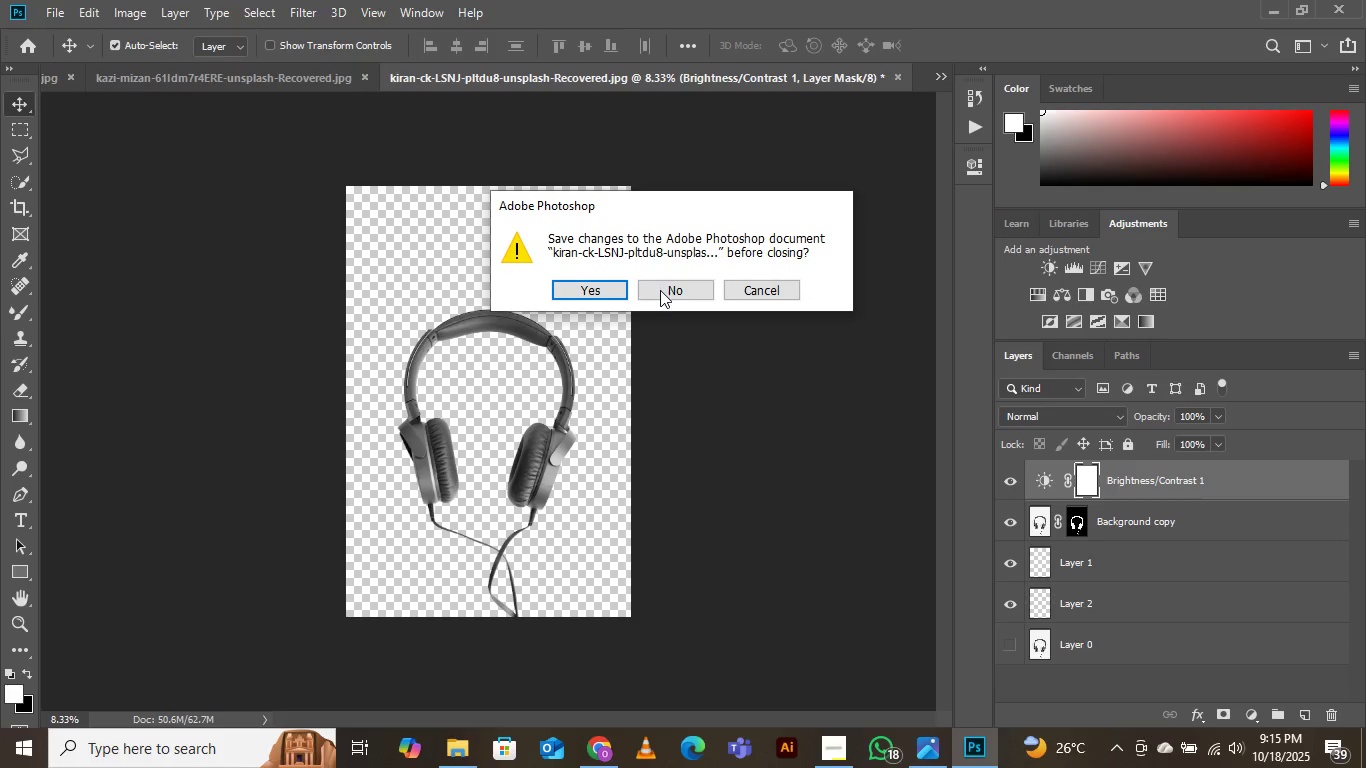 
left_click([663, 292])
 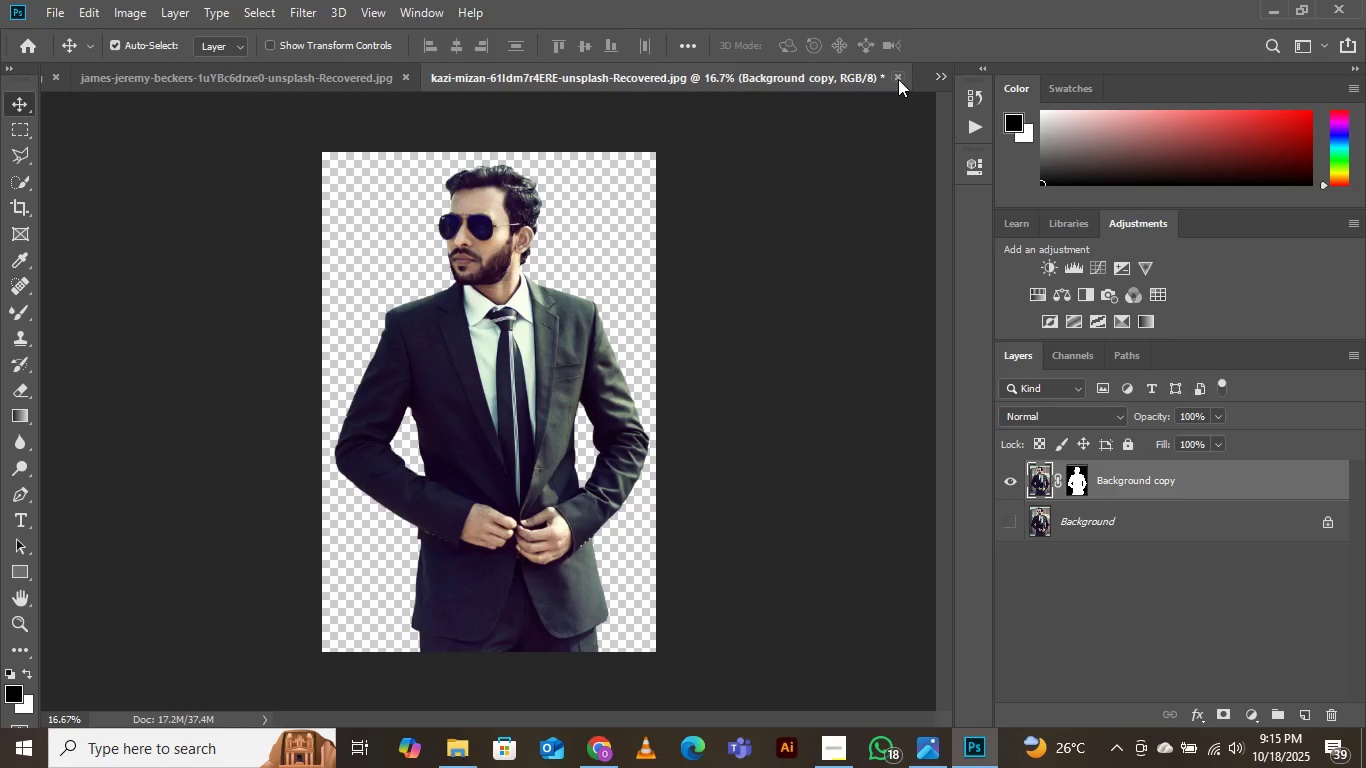 
left_click([897, 79])
 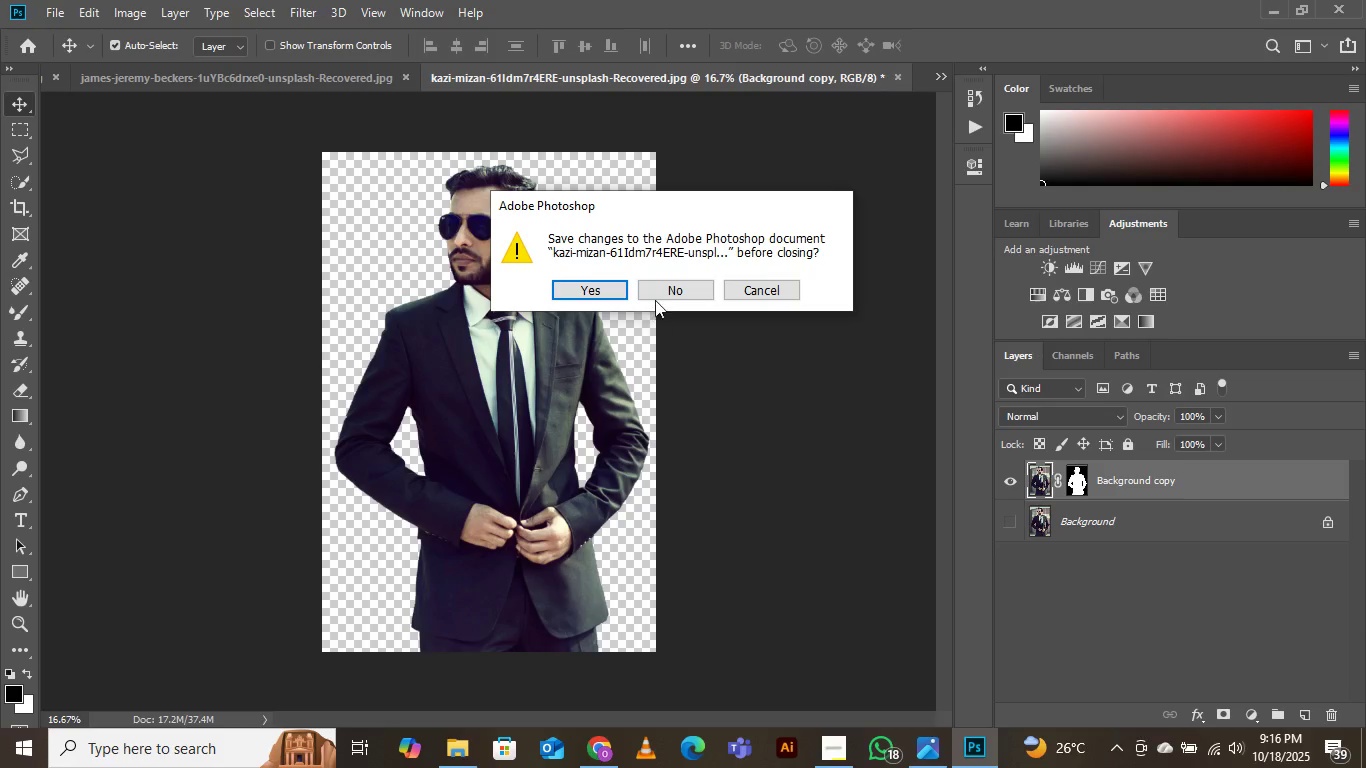 
left_click([665, 291])
 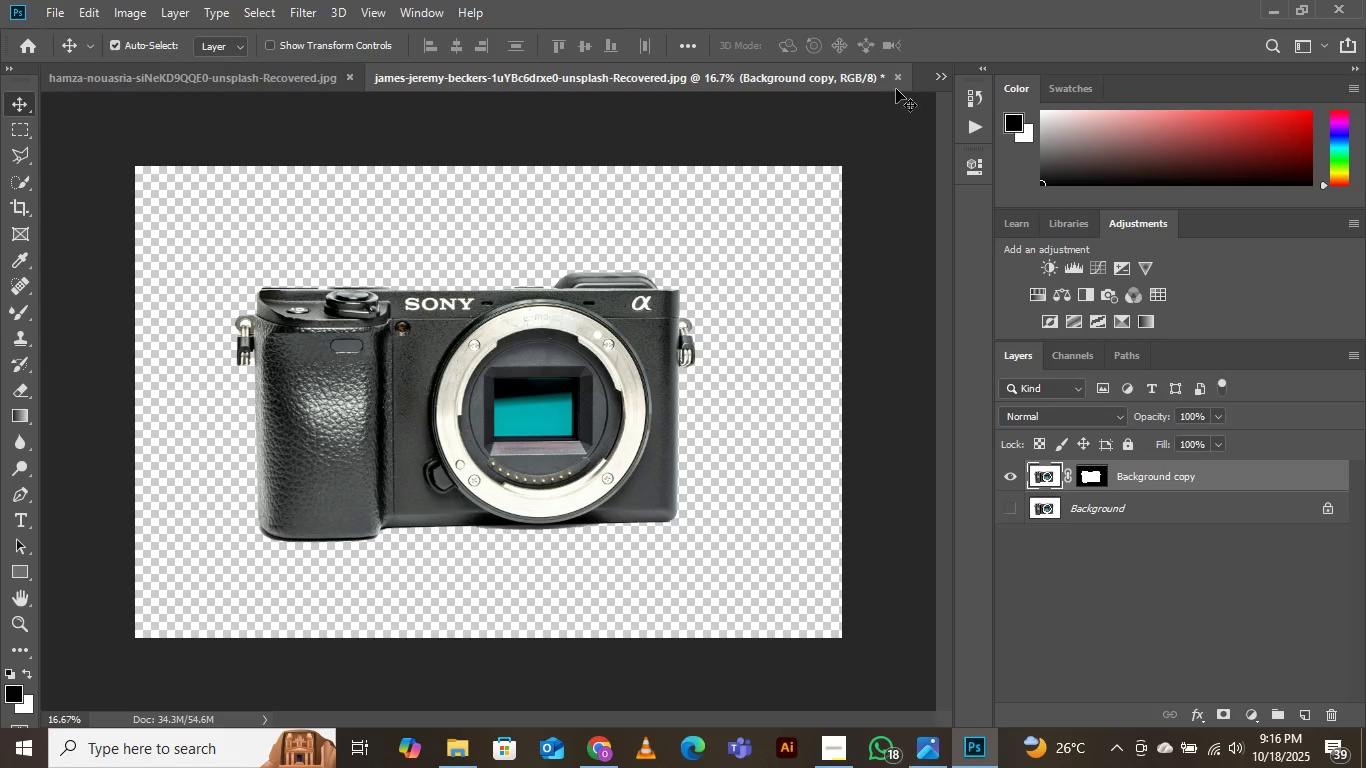 
left_click([896, 77])
 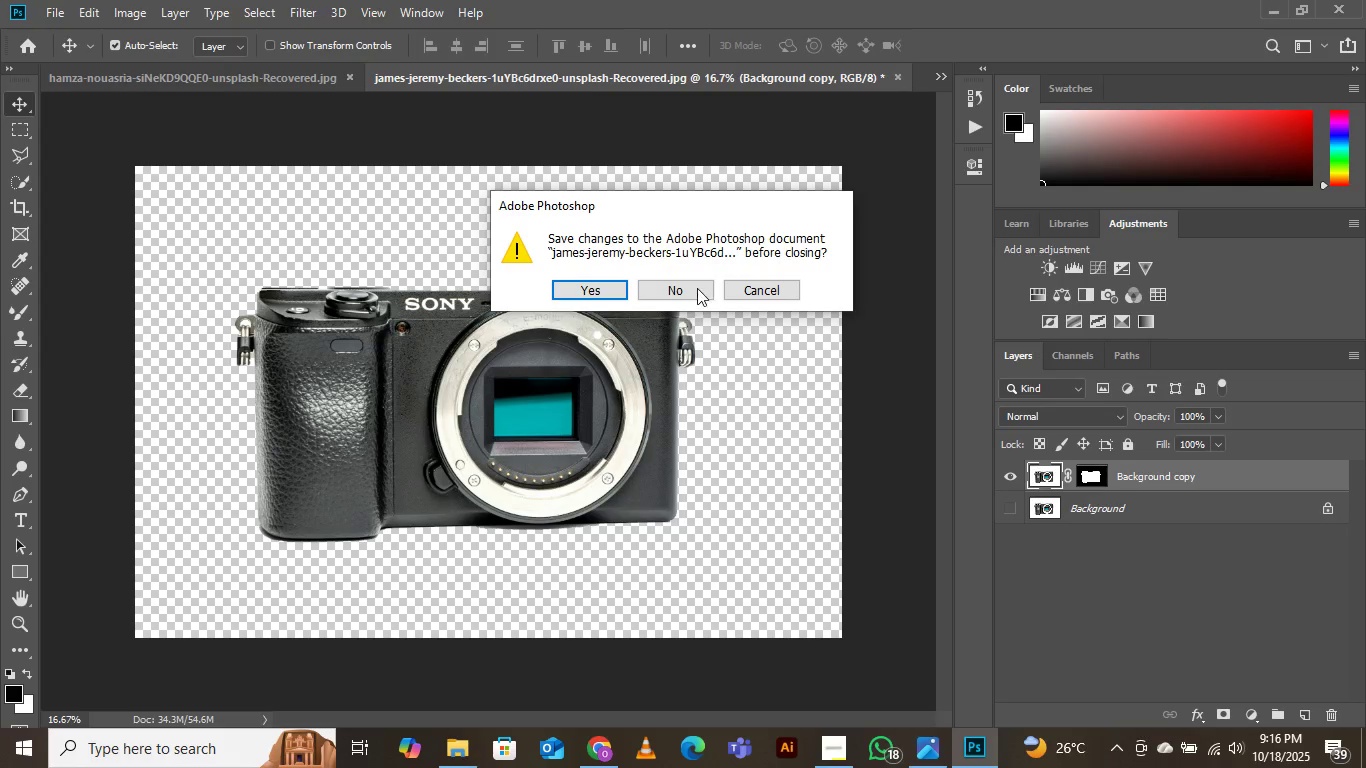 
left_click([693, 285])
 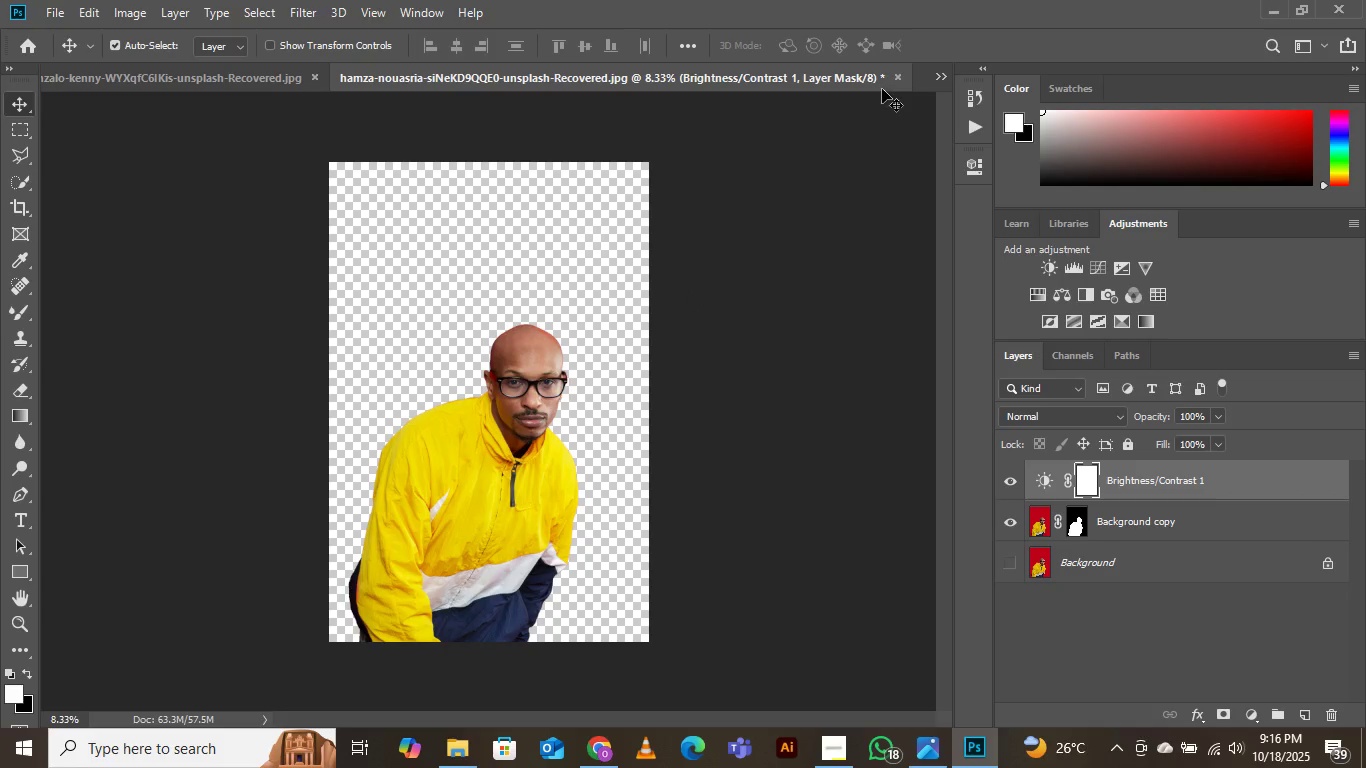 
left_click([896, 80])
 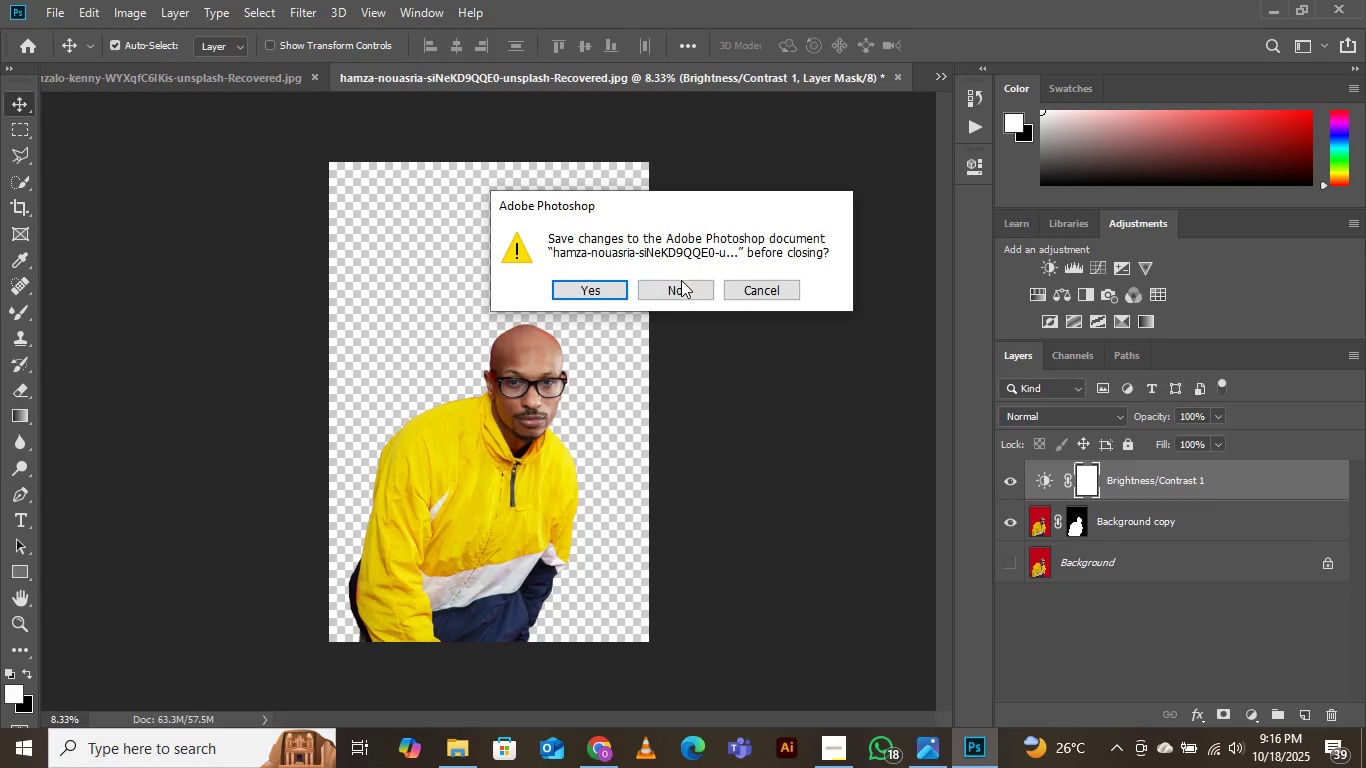 
left_click([681, 297])
 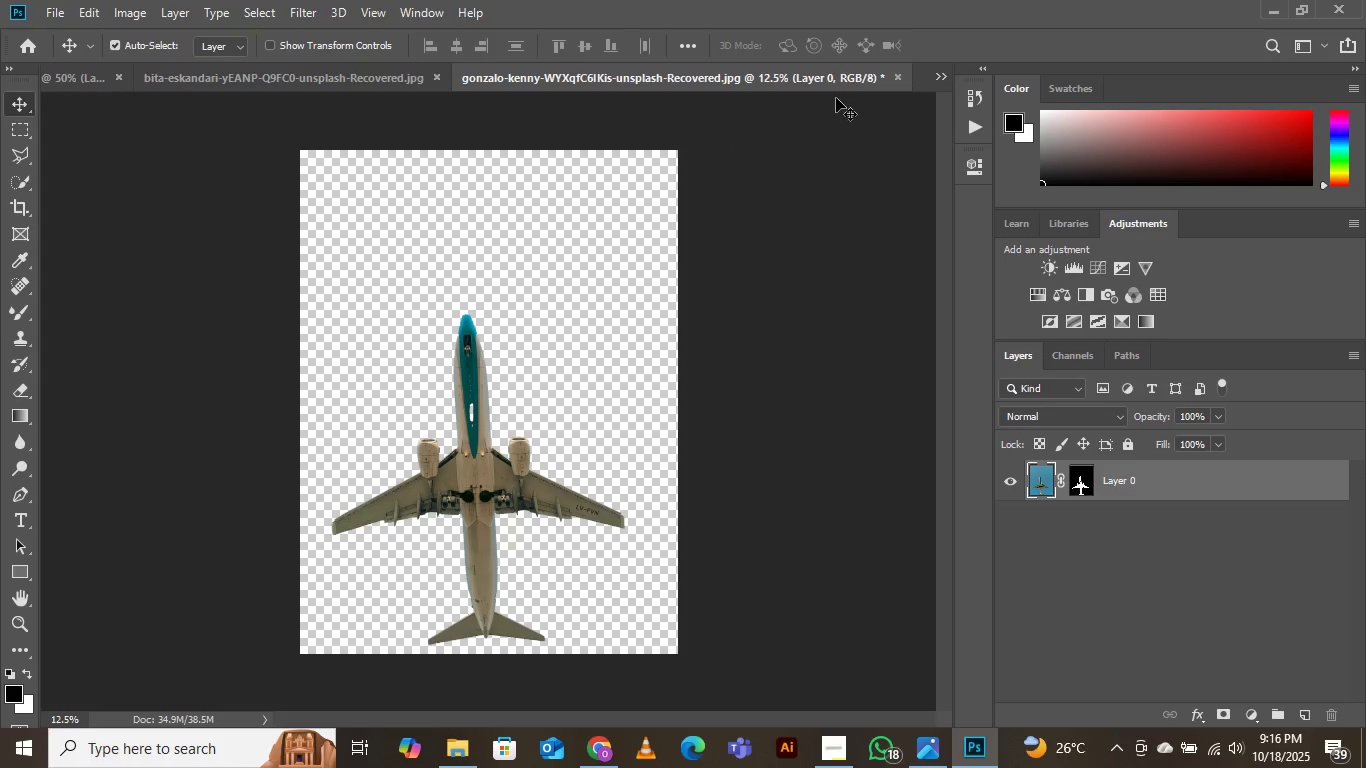 
left_click([896, 76])
 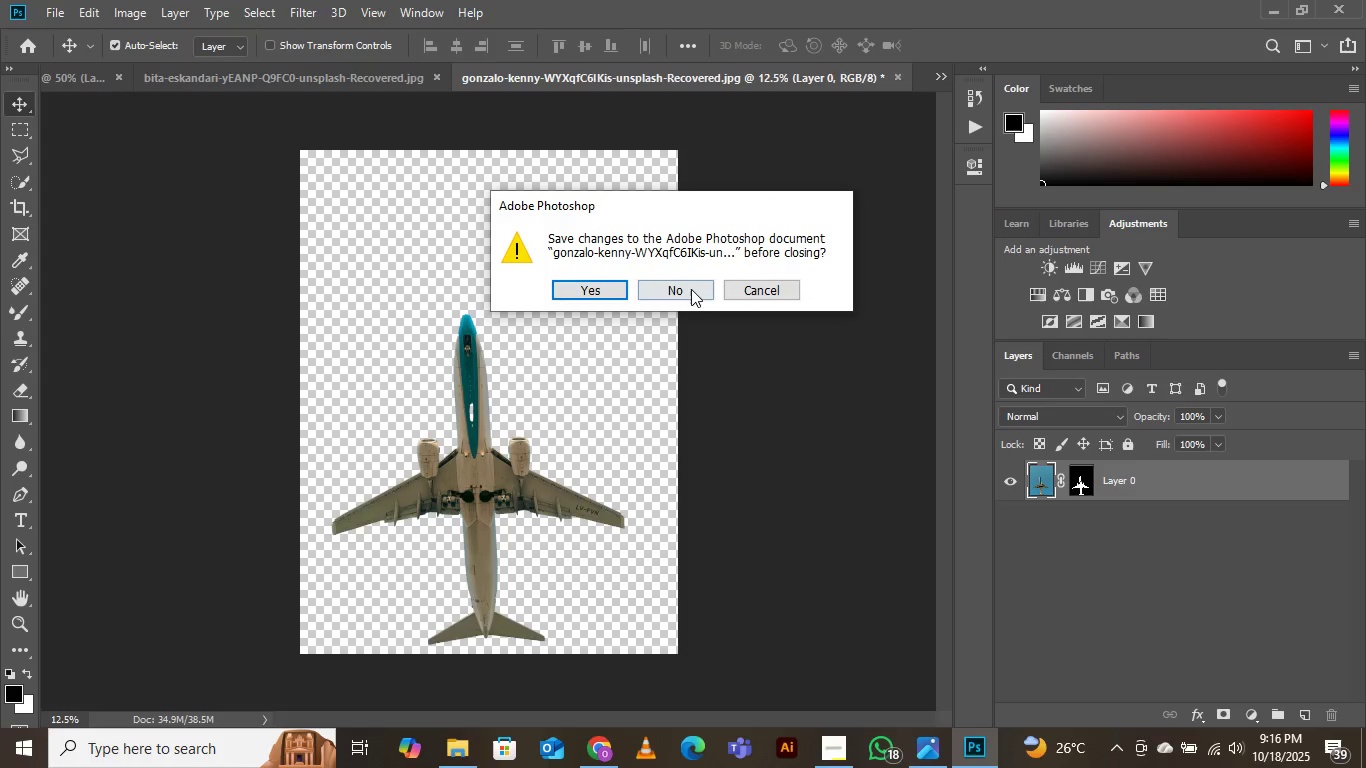 
left_click([691, 292])
 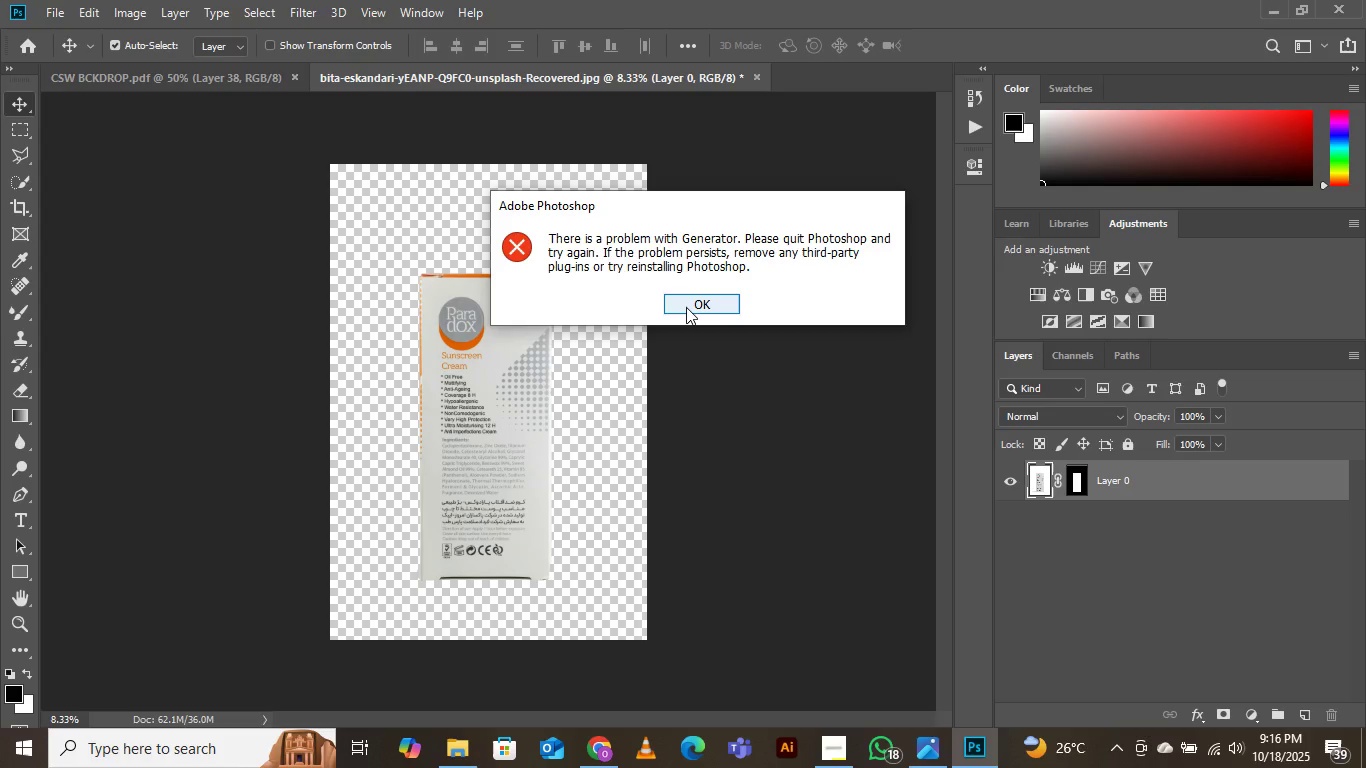 
wait(14.46)
 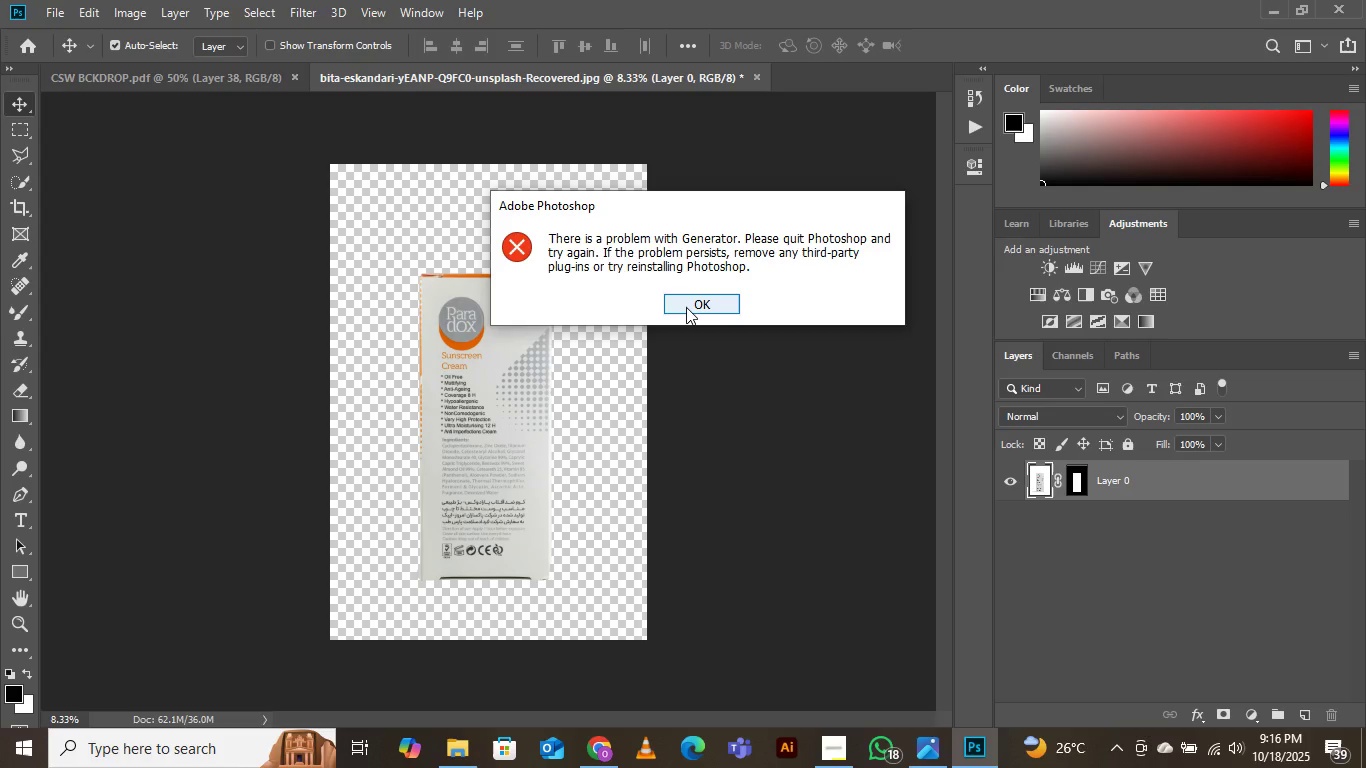 
left_click([683, 299])
 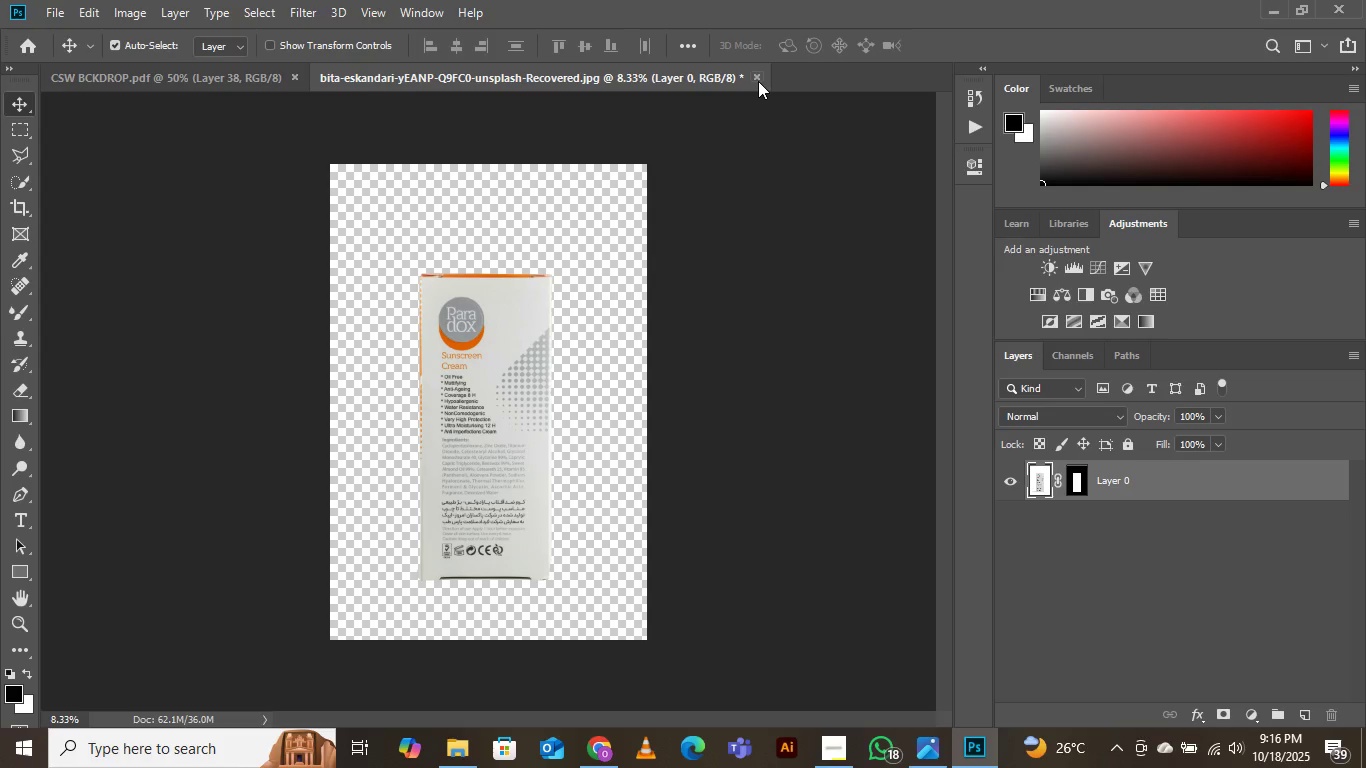 
left_click([759, 77])
 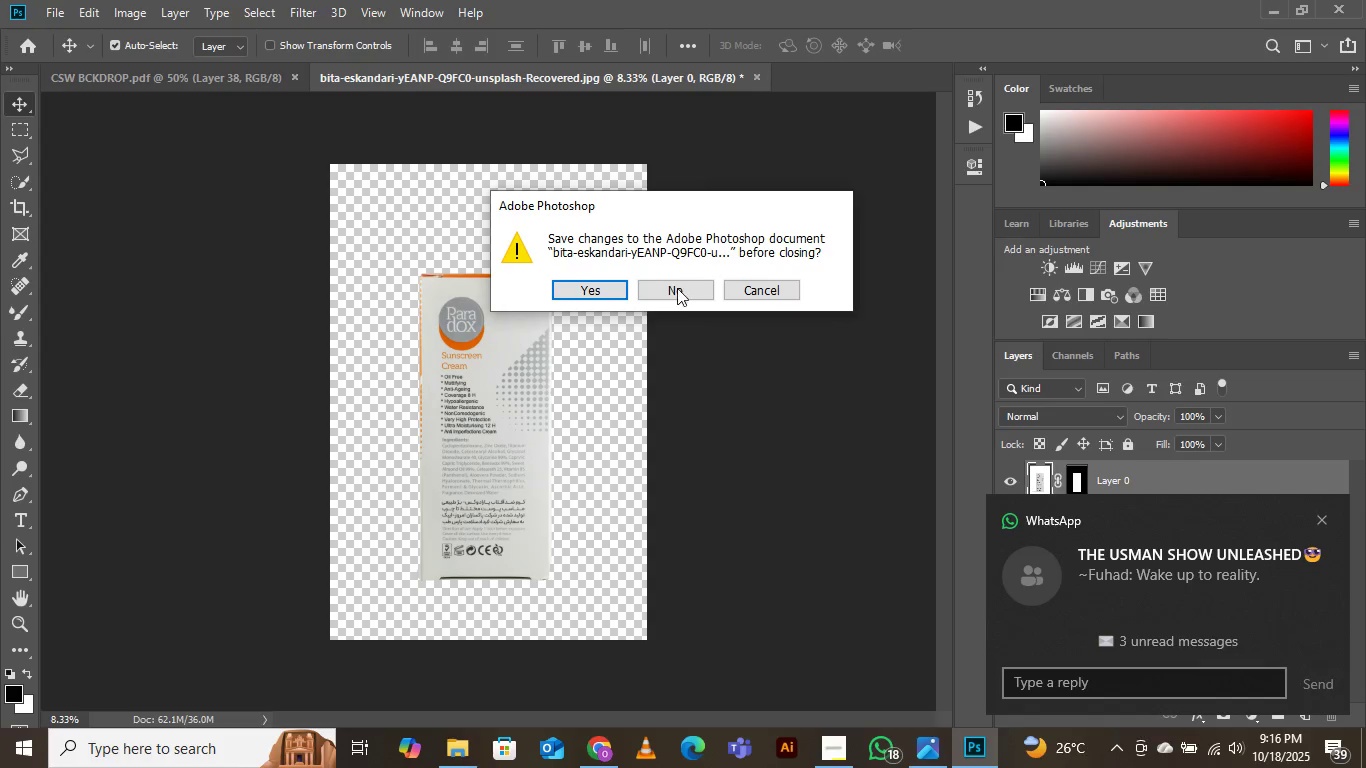 
left_click([677, 288])
 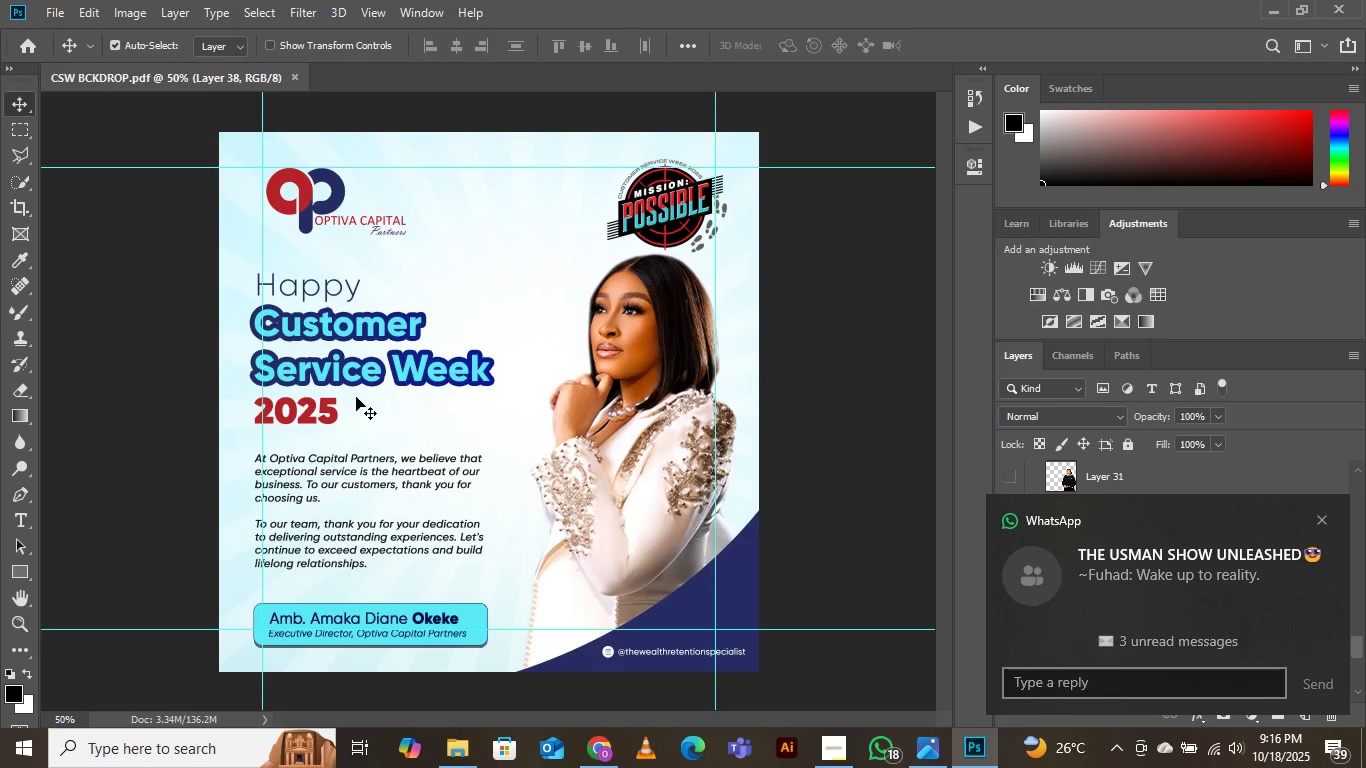 
mouse_move([45, 0])
 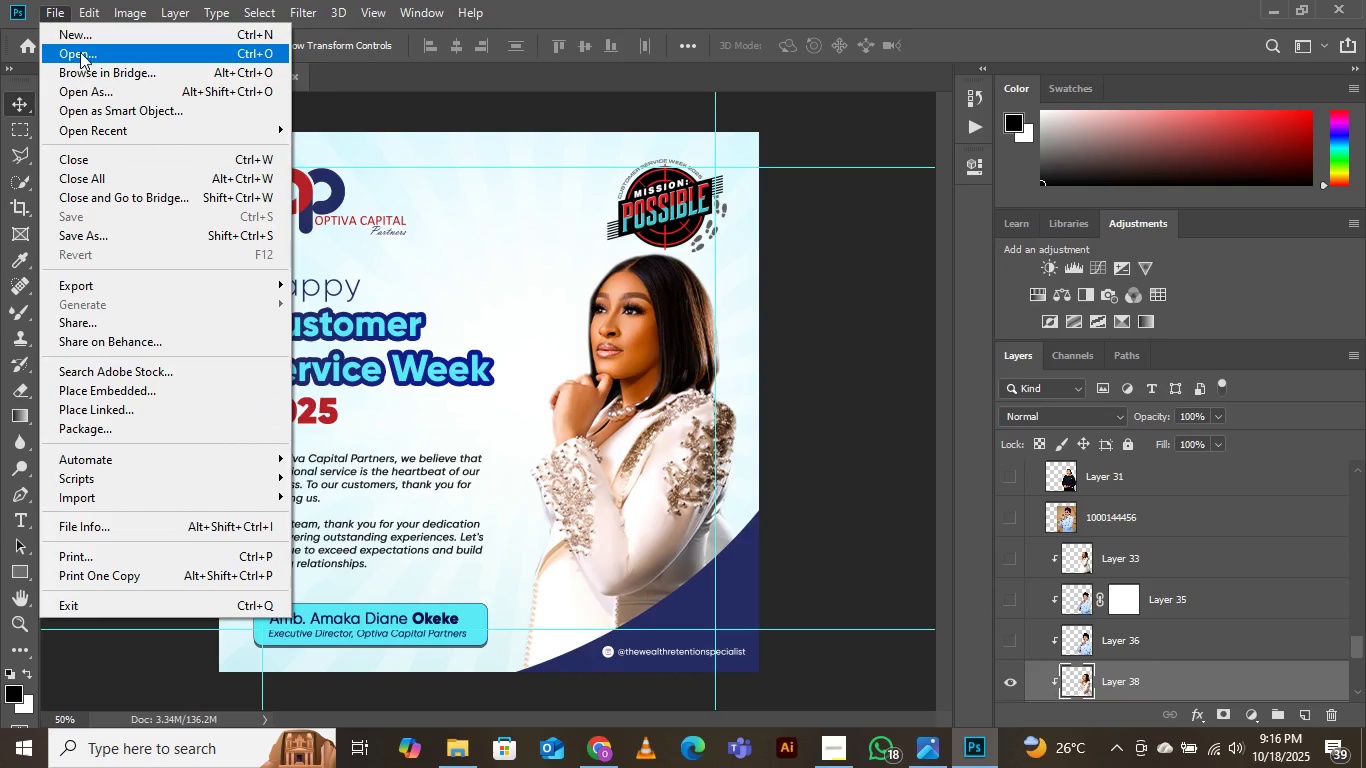 
left_click([80, 48])
 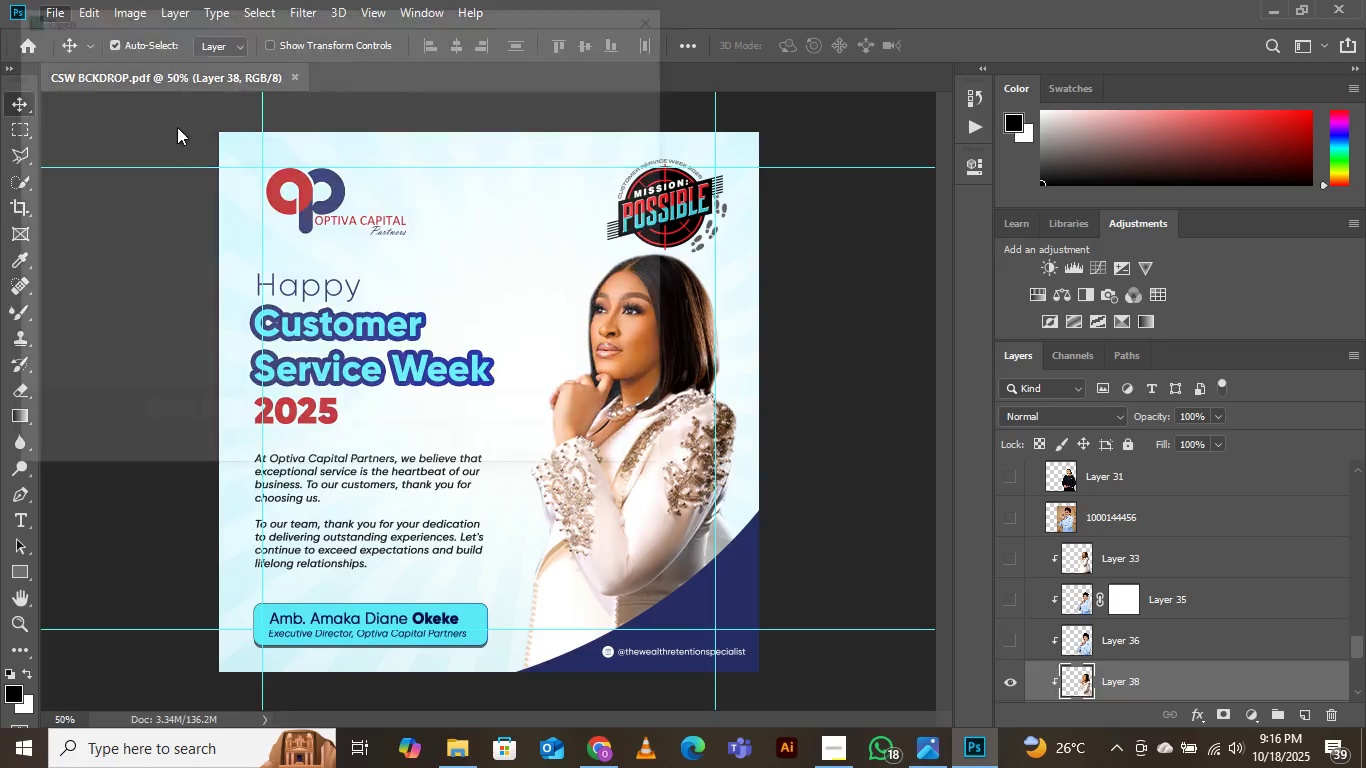 
wait(8.33)
 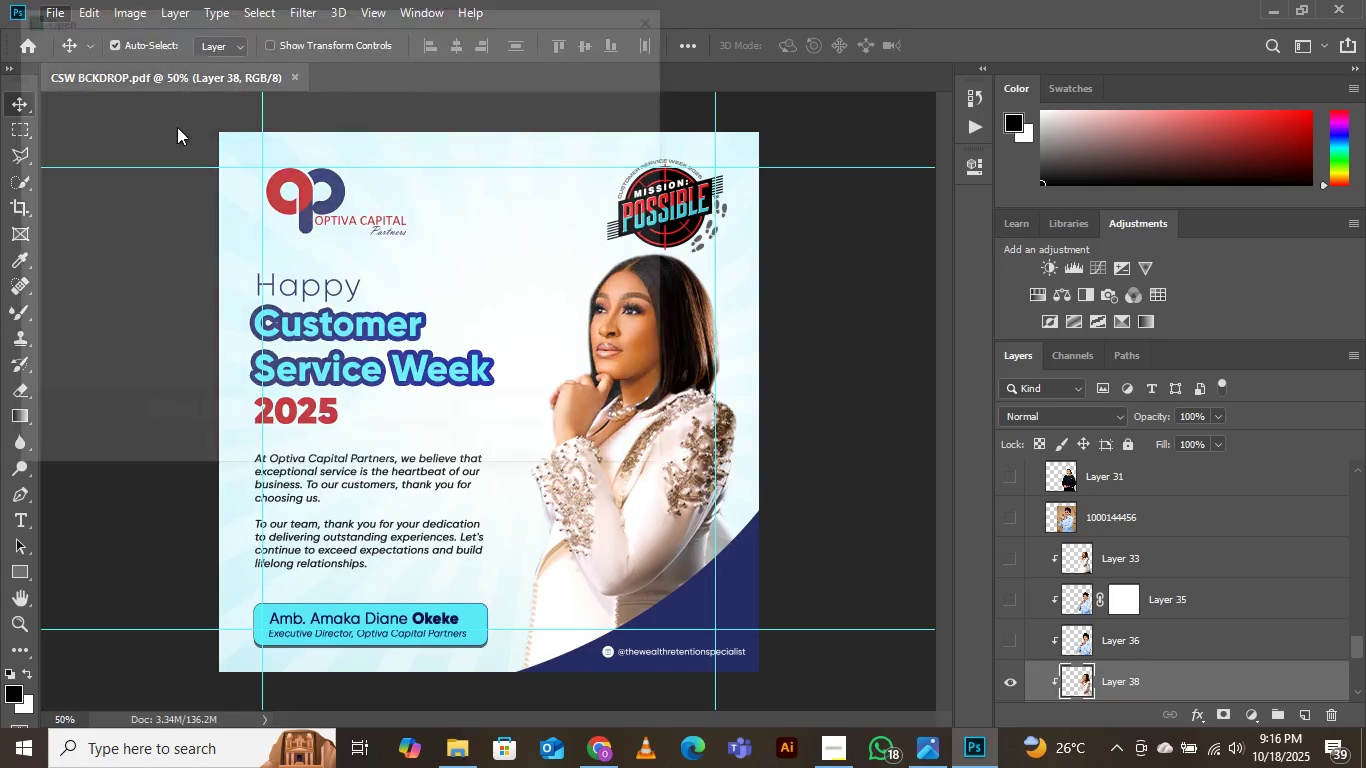 
scroll: coordinate [330, 243], scroll_direction: up, amount: 1.0
 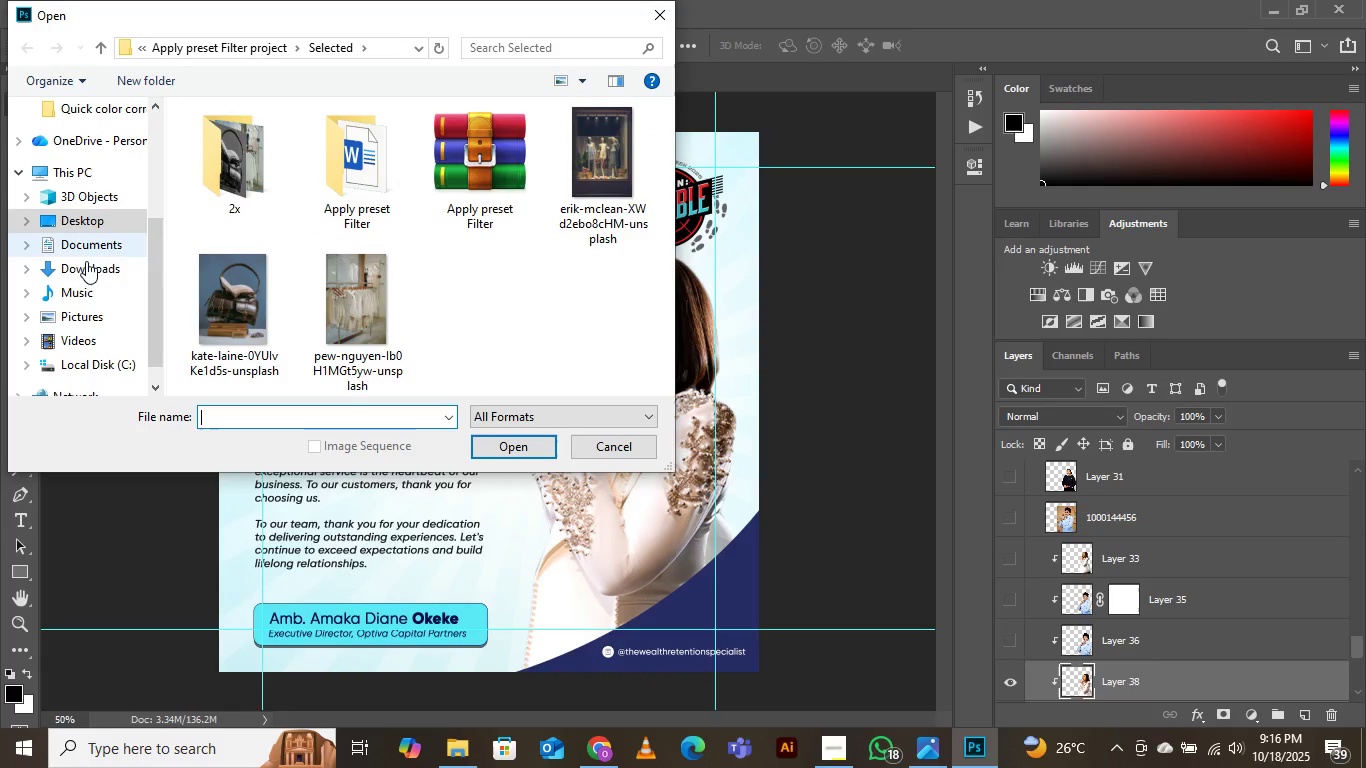 
left_click([86, 272])
 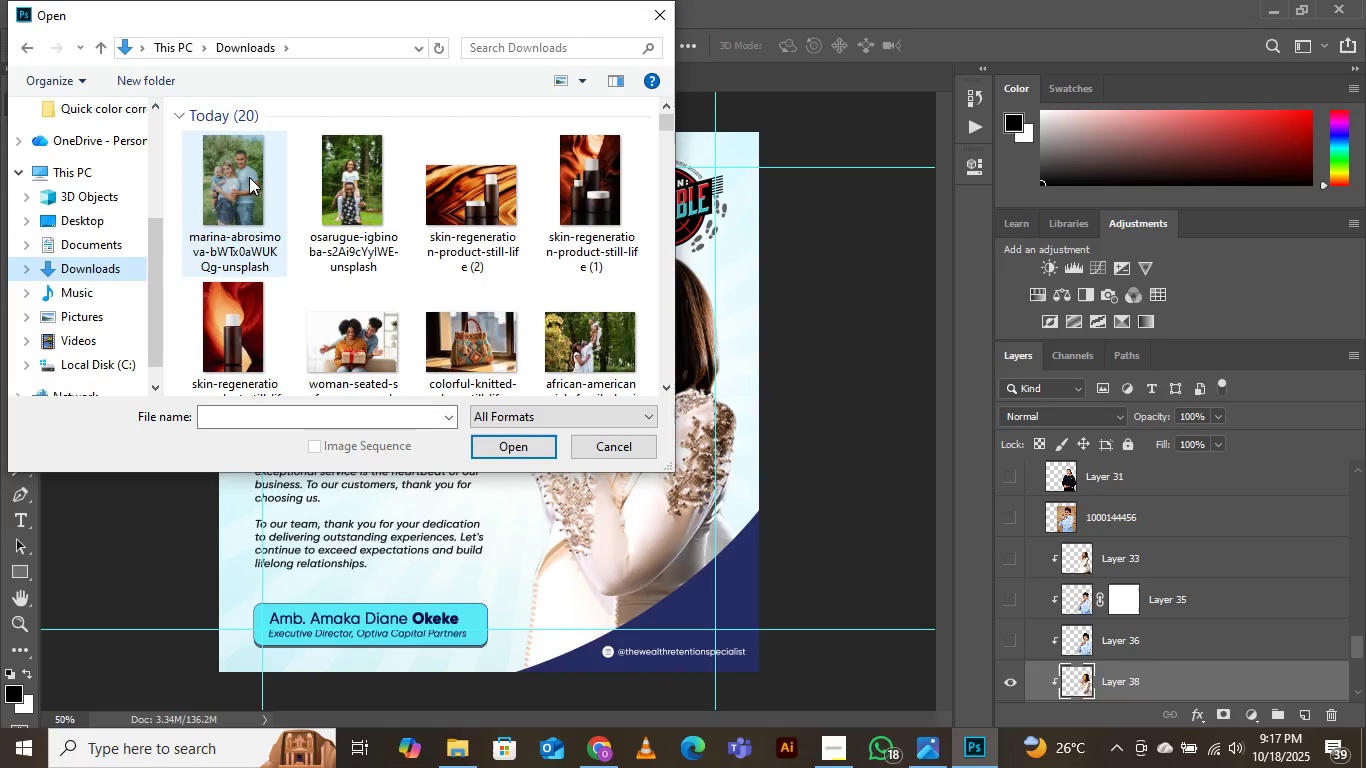 
left_click([249, 177])
 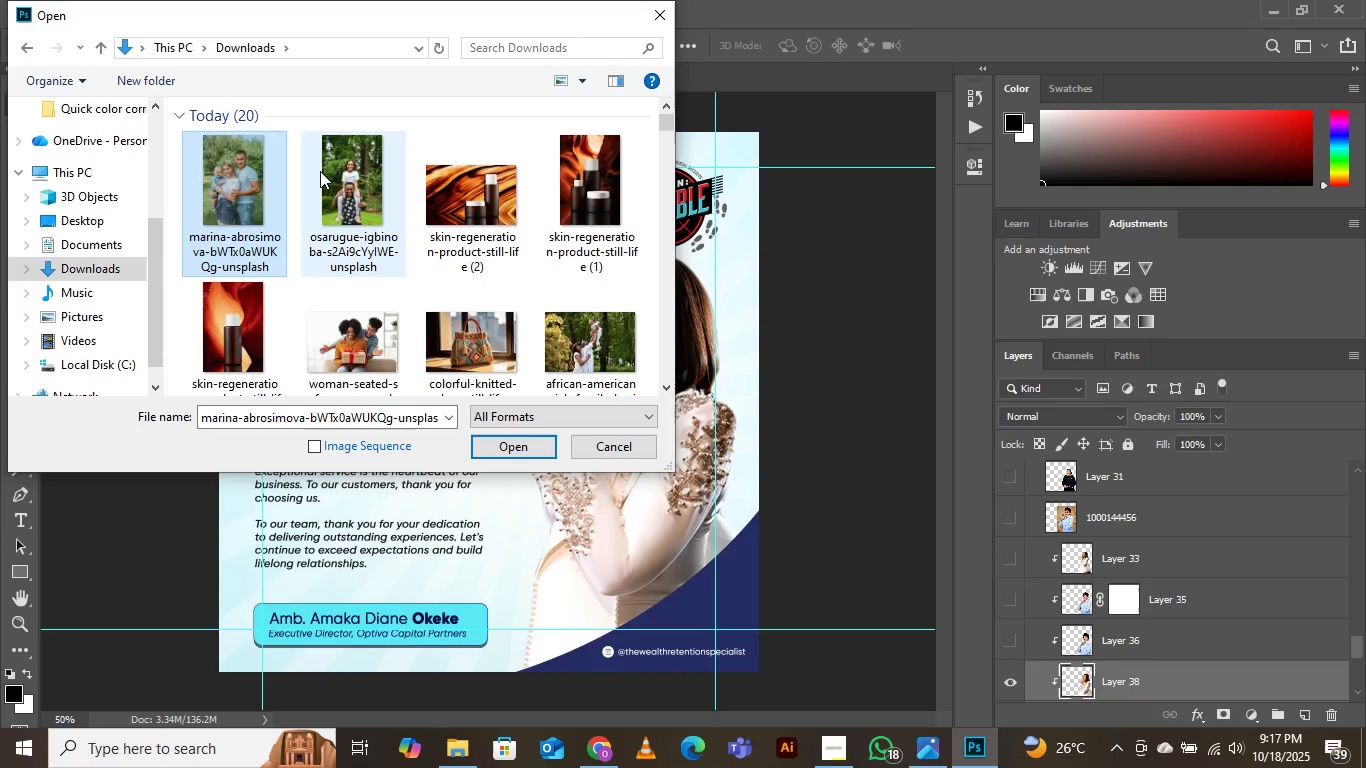 
hold_key(key=ControlLeft, duration=1.53)
 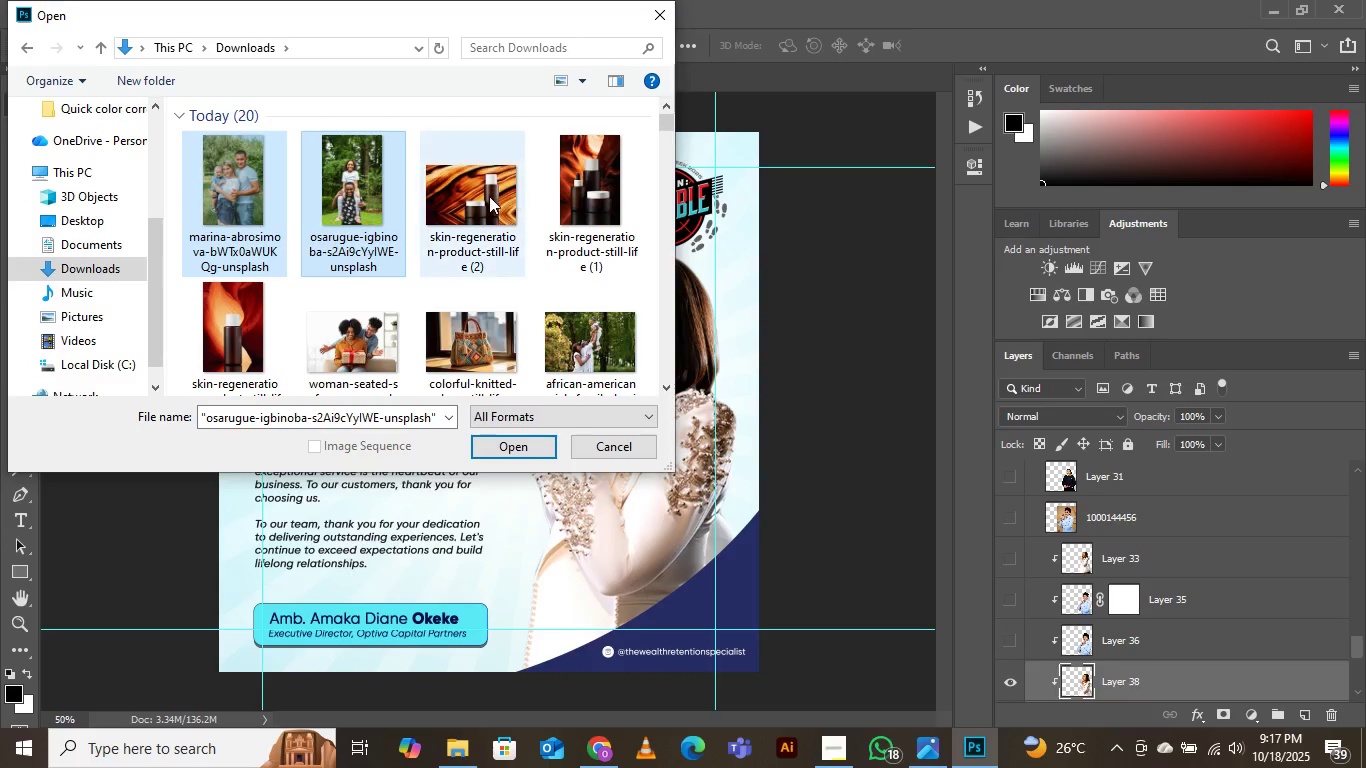 
hold_key(key=ControlLeft, duration=1.15)
 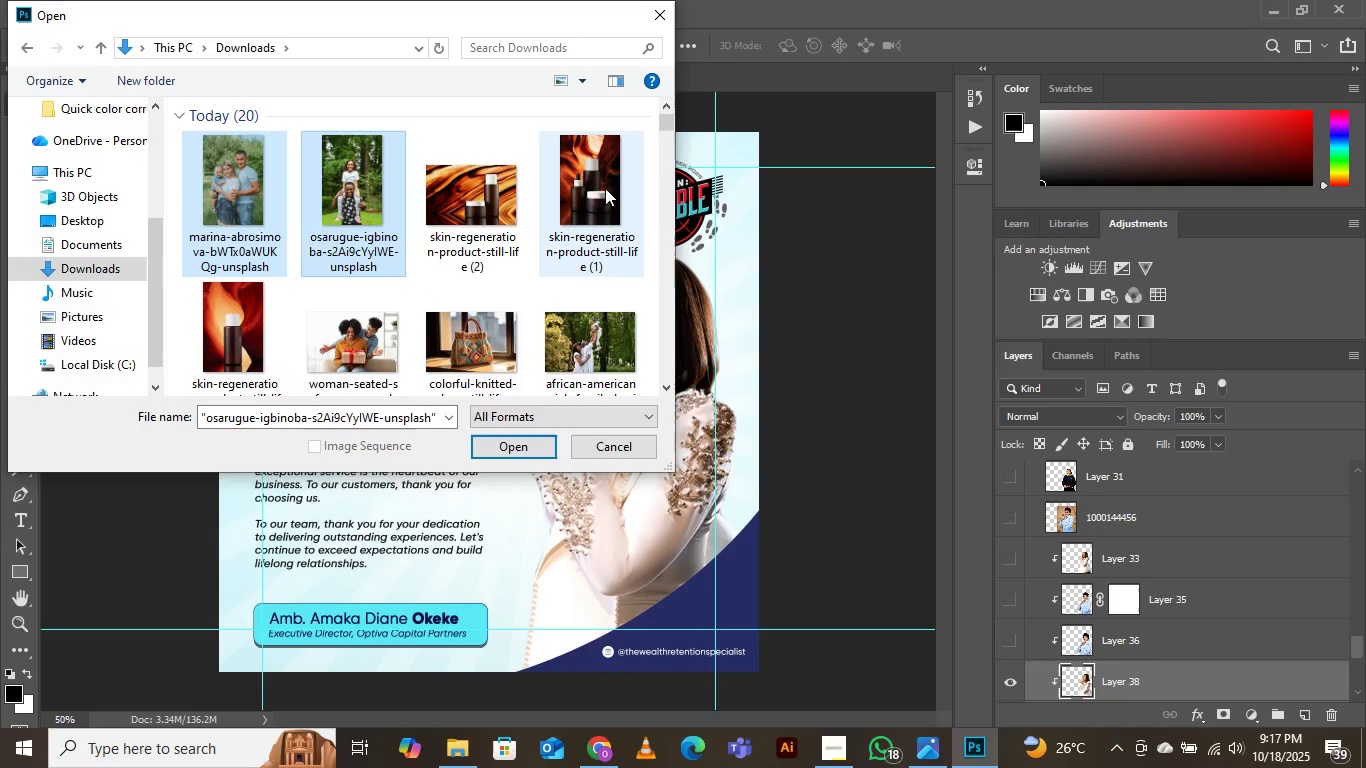 
hold_key(key=ControlLeft, duration=0.72)
left_click([501, 204])
 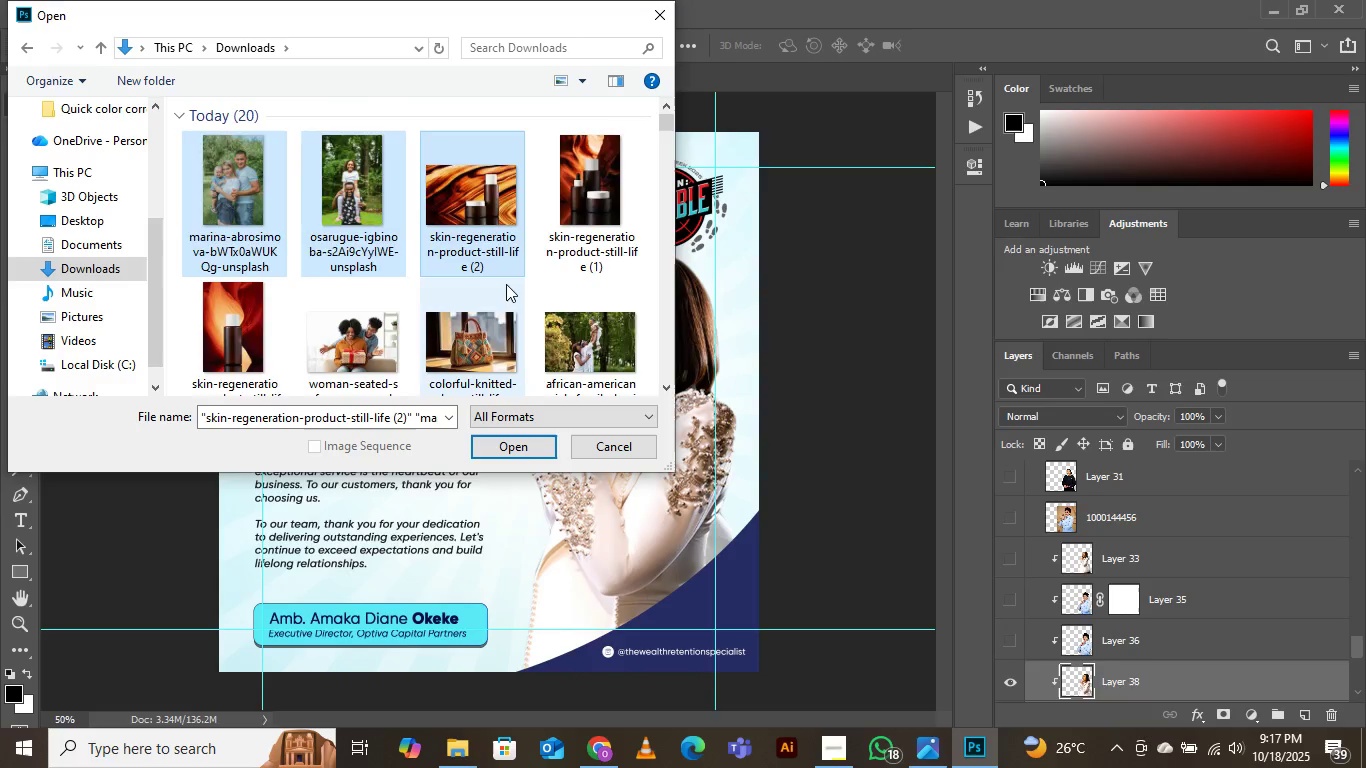 
scroll: coordinate [506, 284], scroll_direction: down, amount: 2.0
 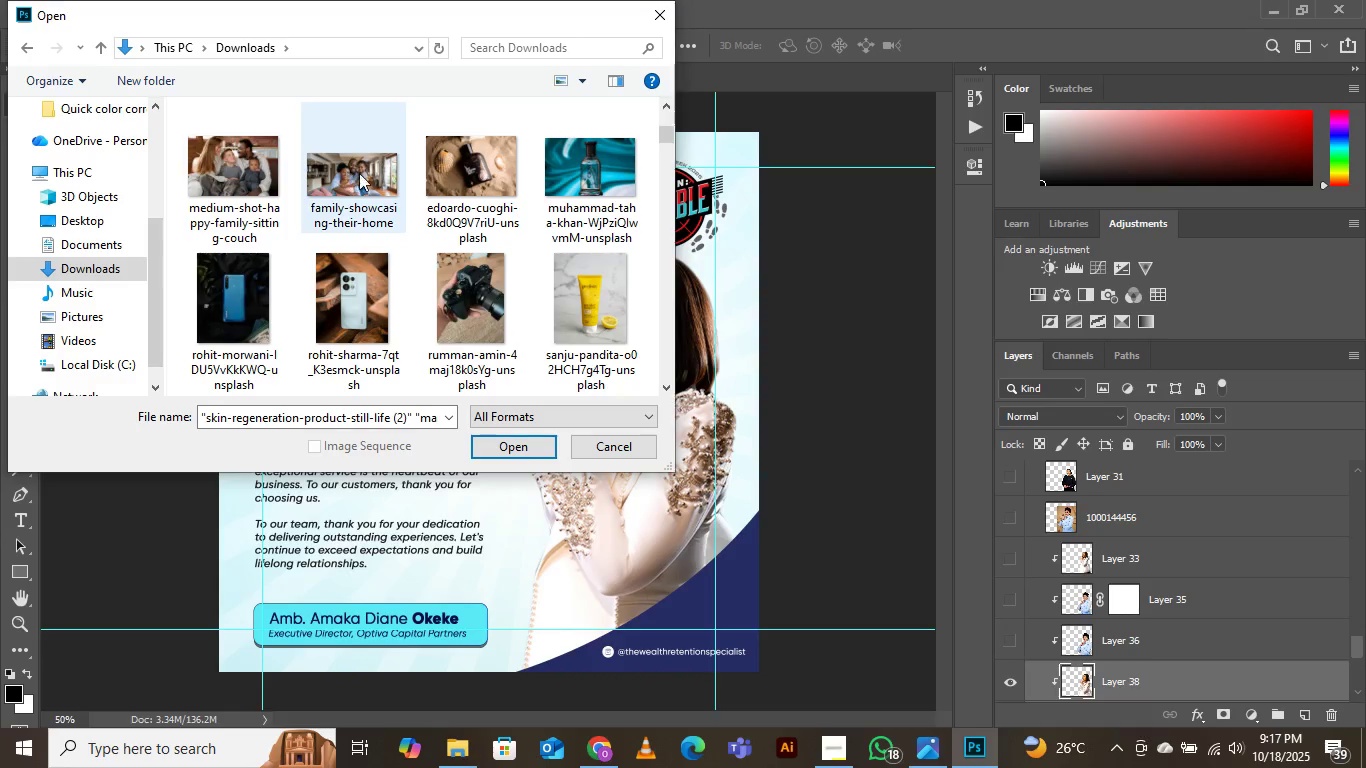 
hold_key(key=ControlLeft, duration=1.53)
left_click([370, 173])
 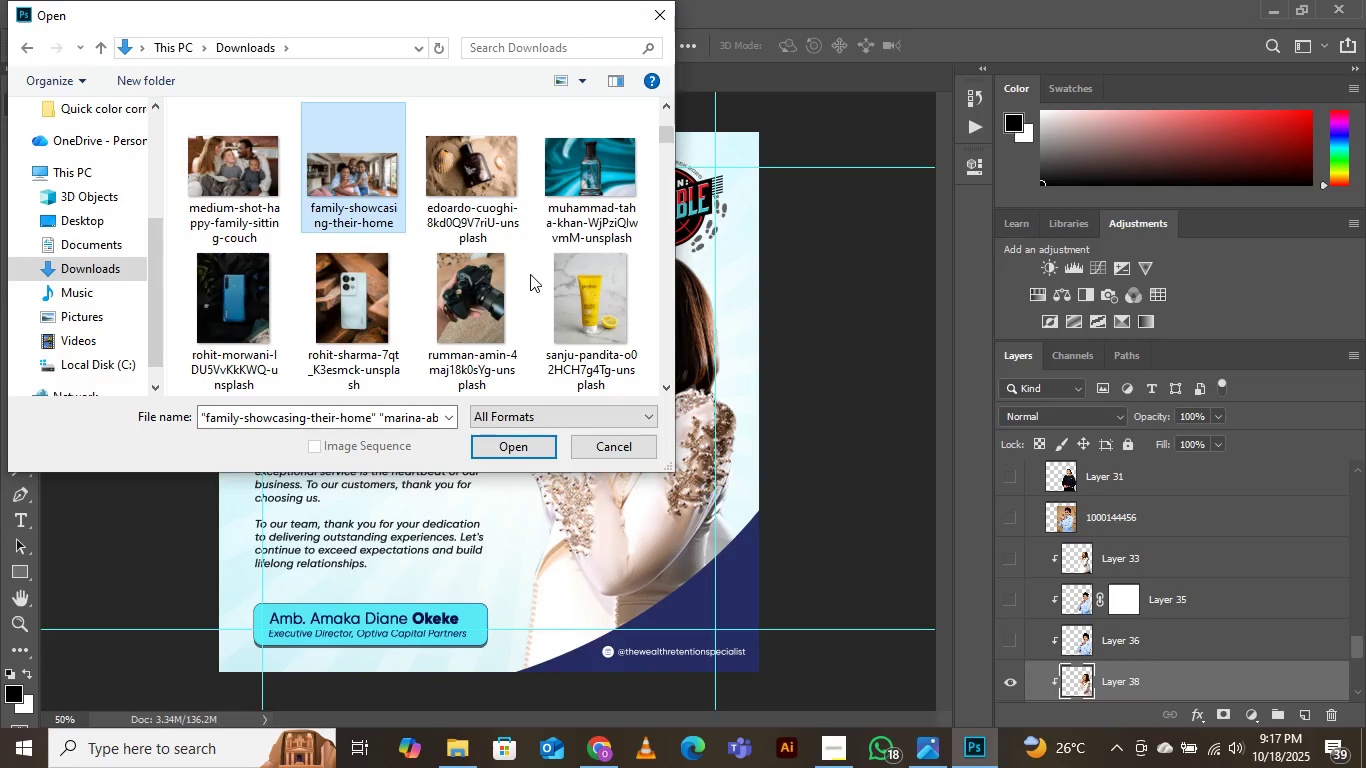 
hold_key(key=ControlLeft, duration=1.51)
left_click([475, 298])
 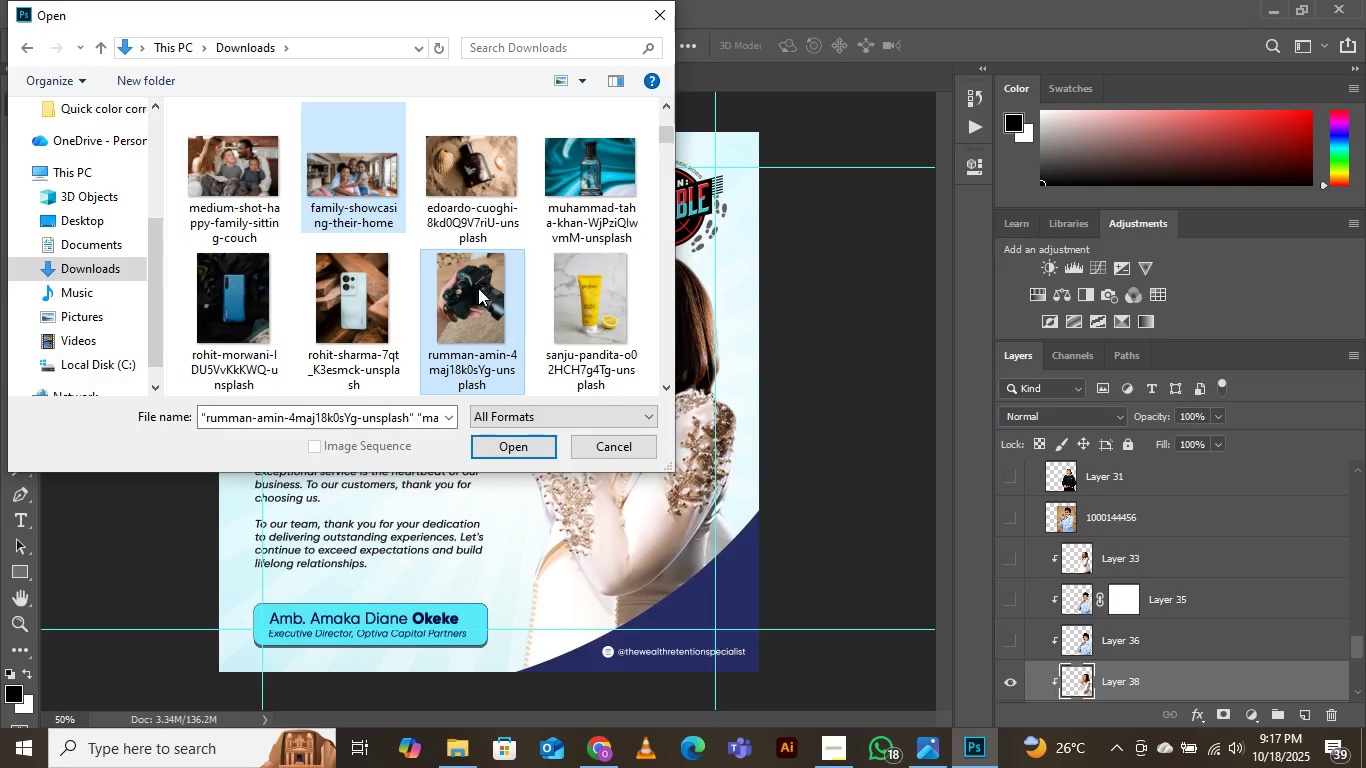 
hold_key(key=ControlLeft, duration=1.51)
 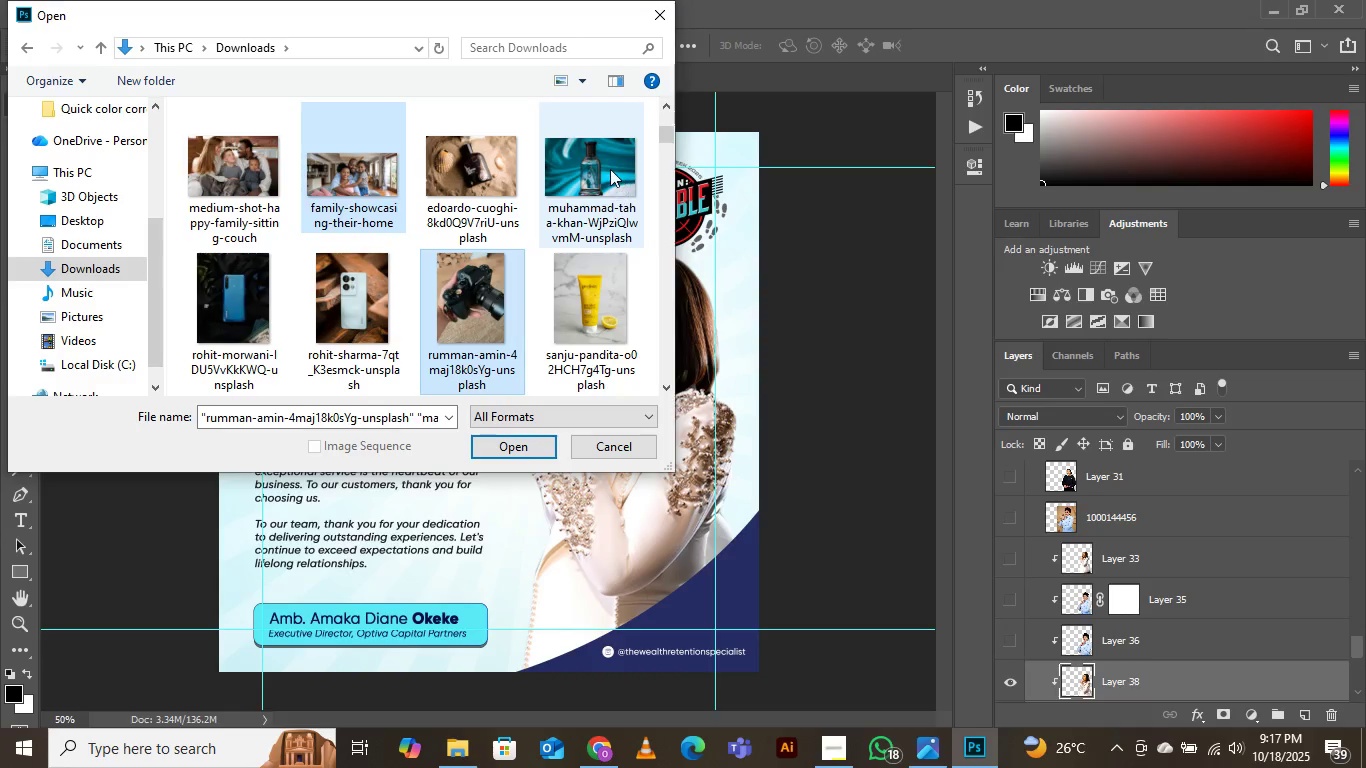 
hold_key(key=ControlLeft, duration=1.37)
left_click([601, 167])
 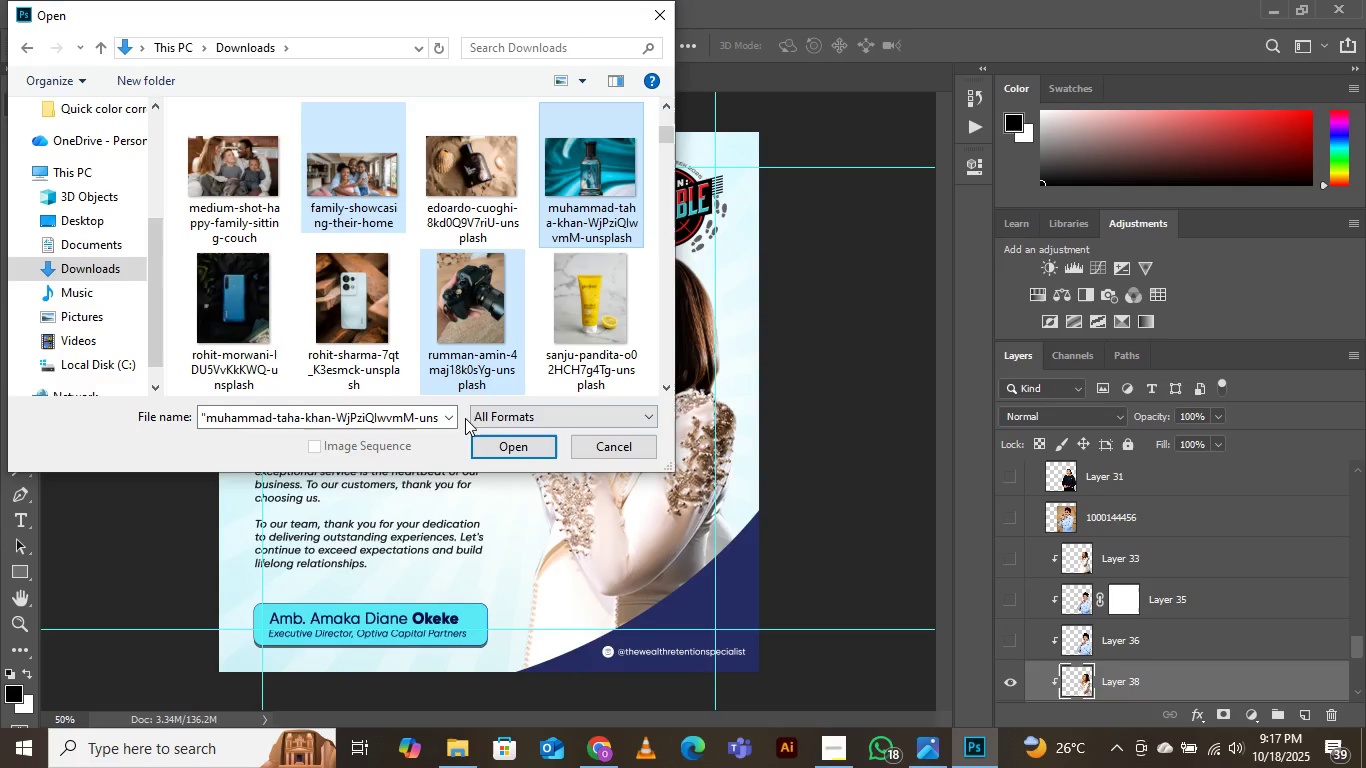 
scroll: coordinate [491, 353], scroll_direction: down, amount: 3.0
 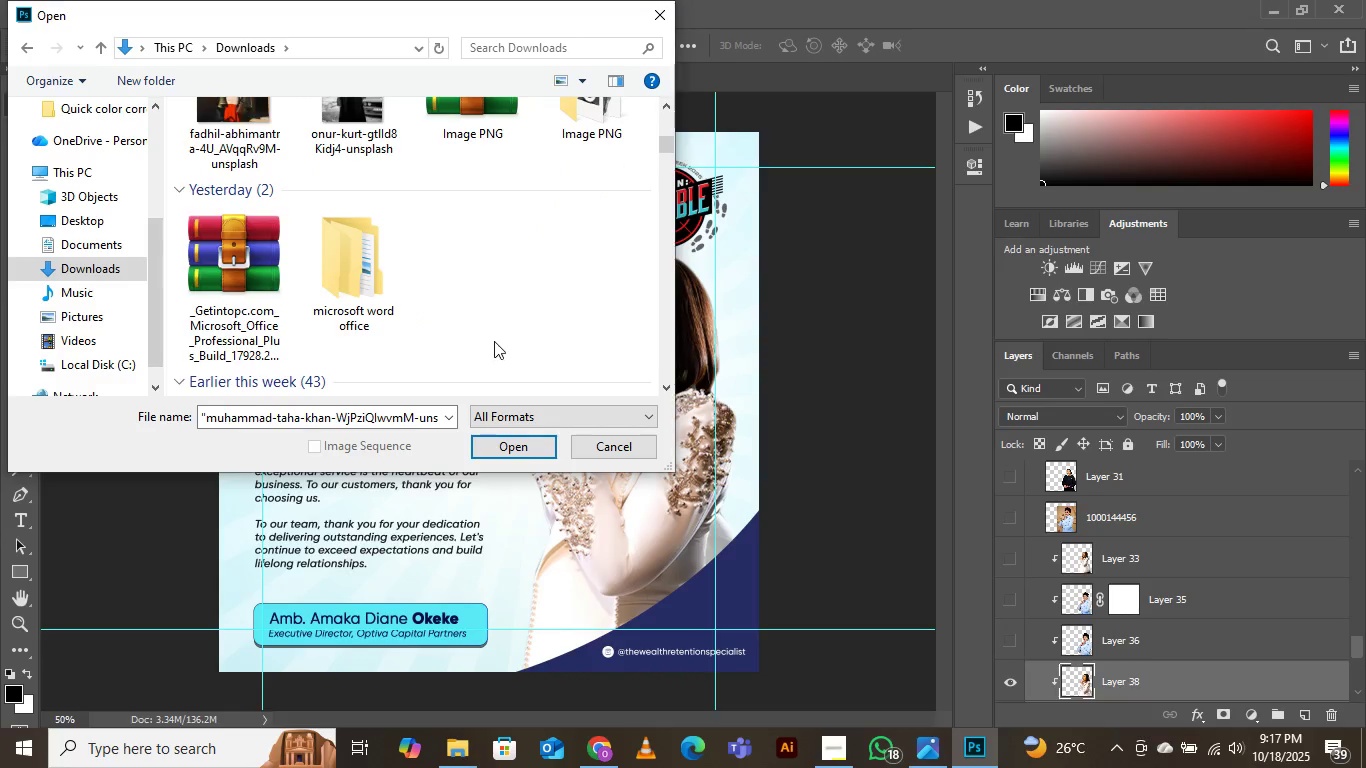 
scroll: coordinate [494, 341], scroll_direction: none, amount: 0.0
 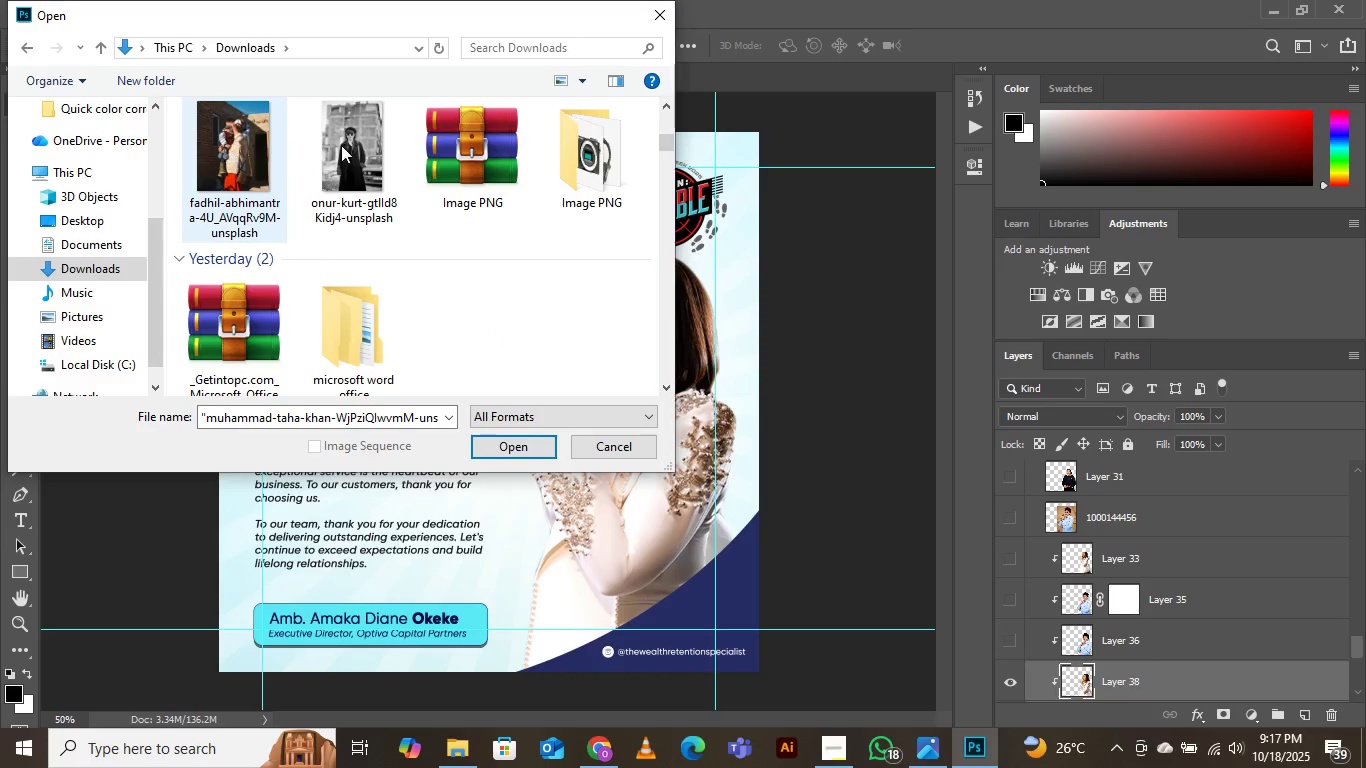 
scroll: coordinate [325, 177], scroll_direction: up, amount: 1.0
 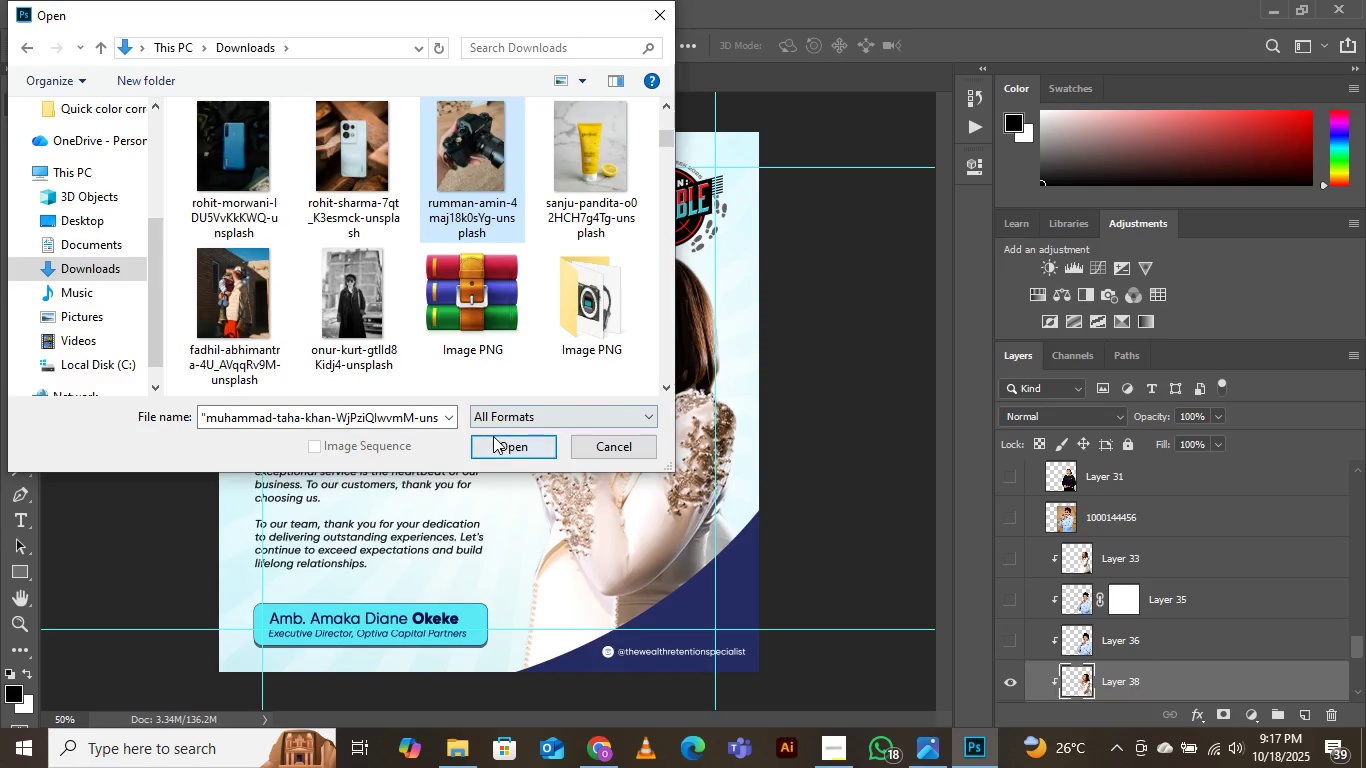 
left_click([495, 445])
 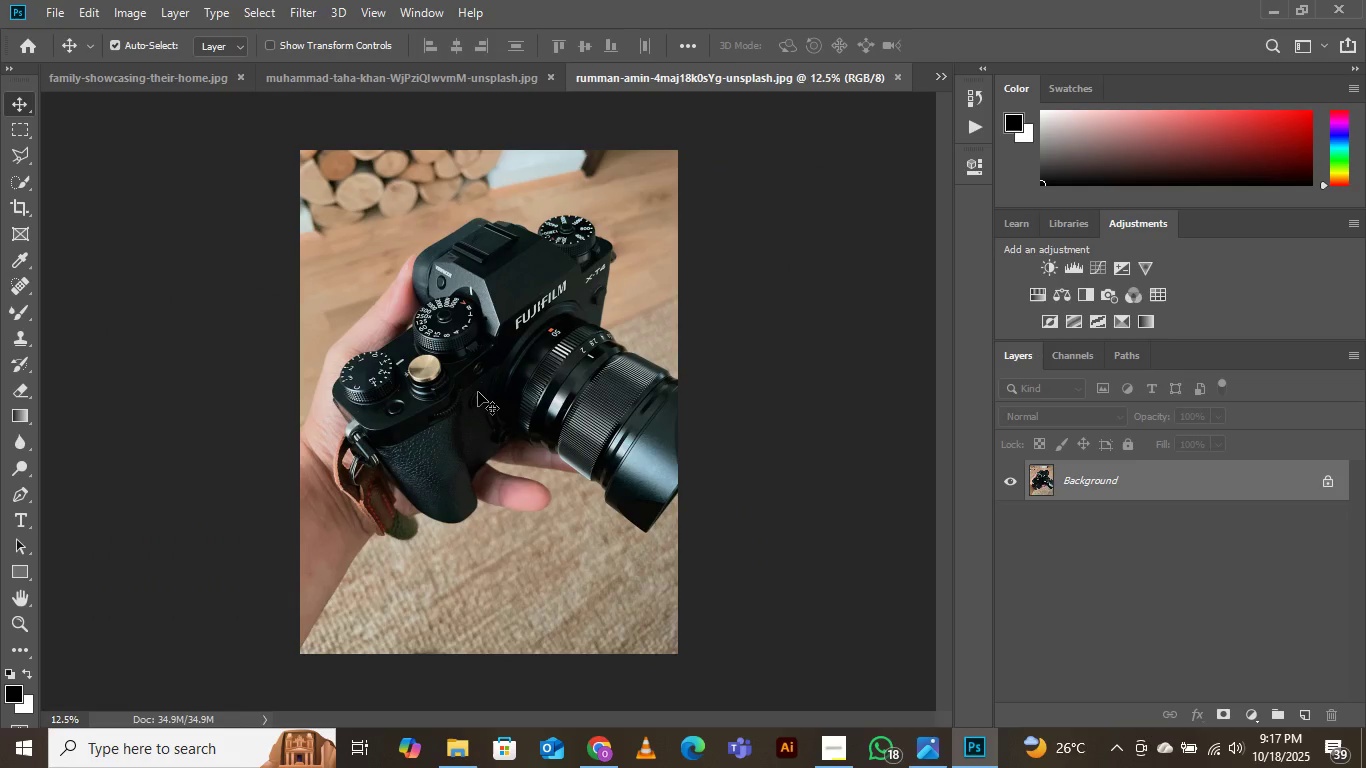 
wait(23.58)
 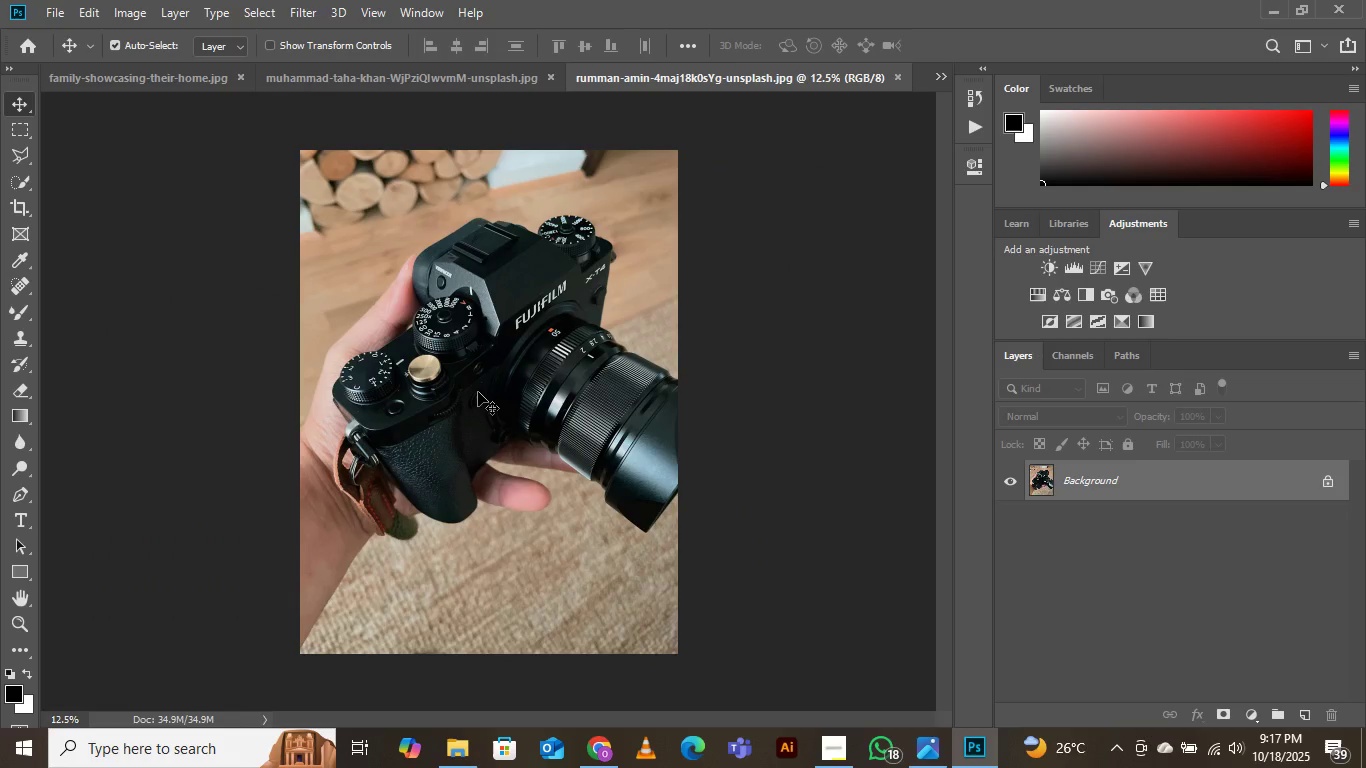 
left_click([936, 75])
 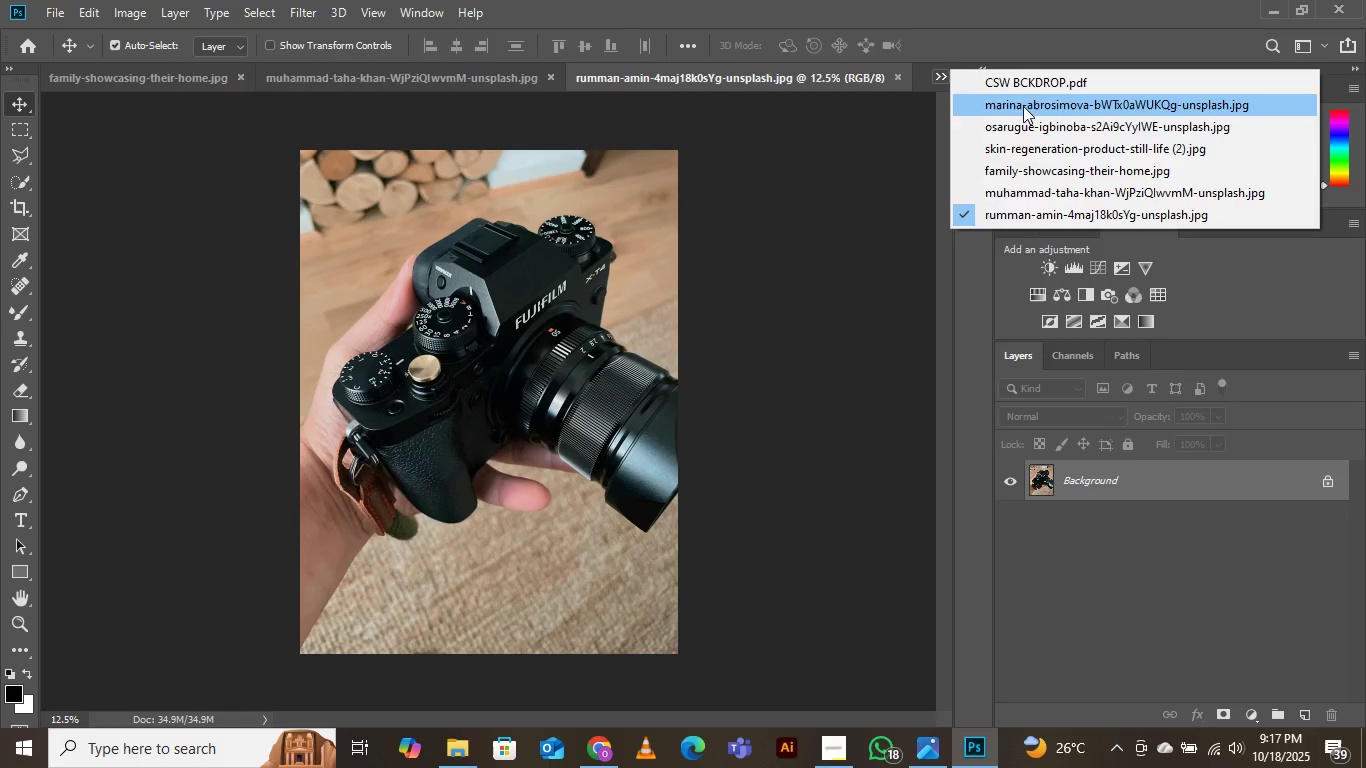 
left_click([1023, 106])
 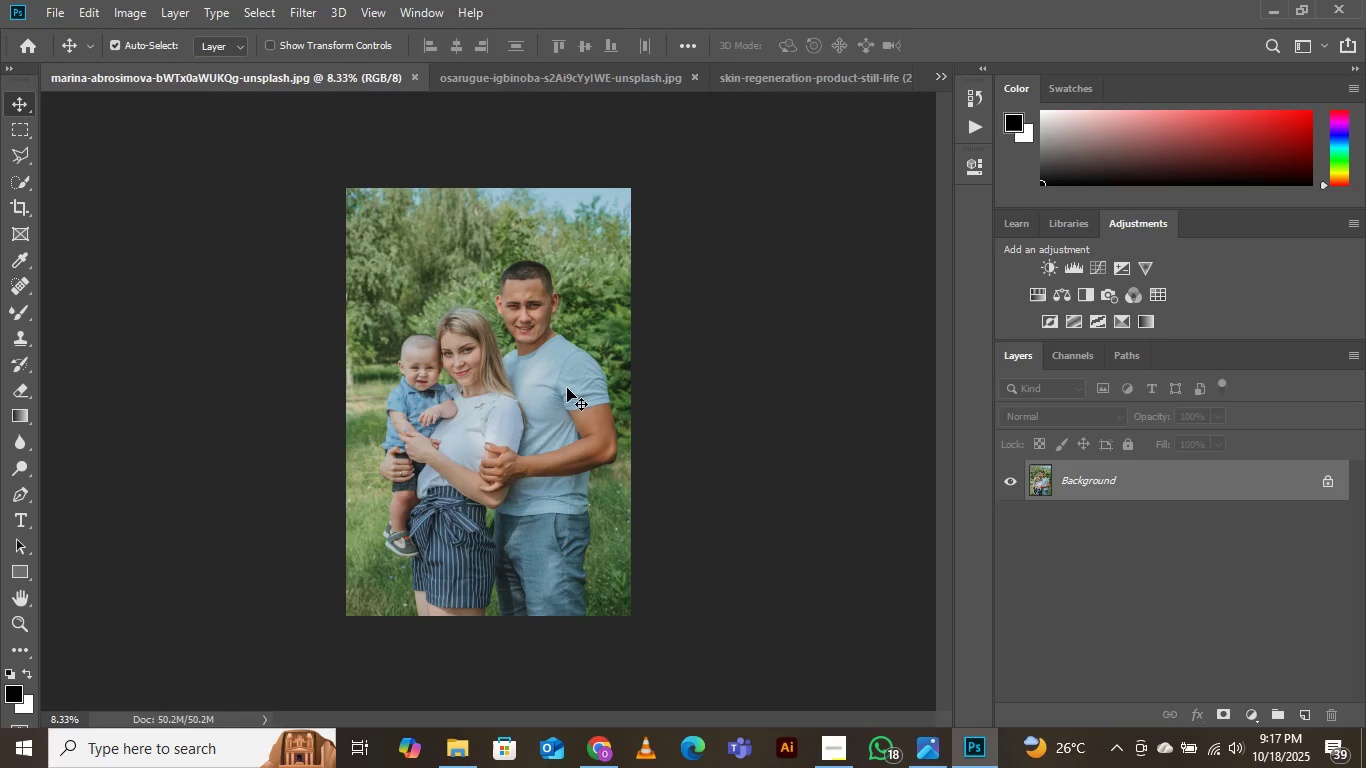 
key(Control+Equal)
 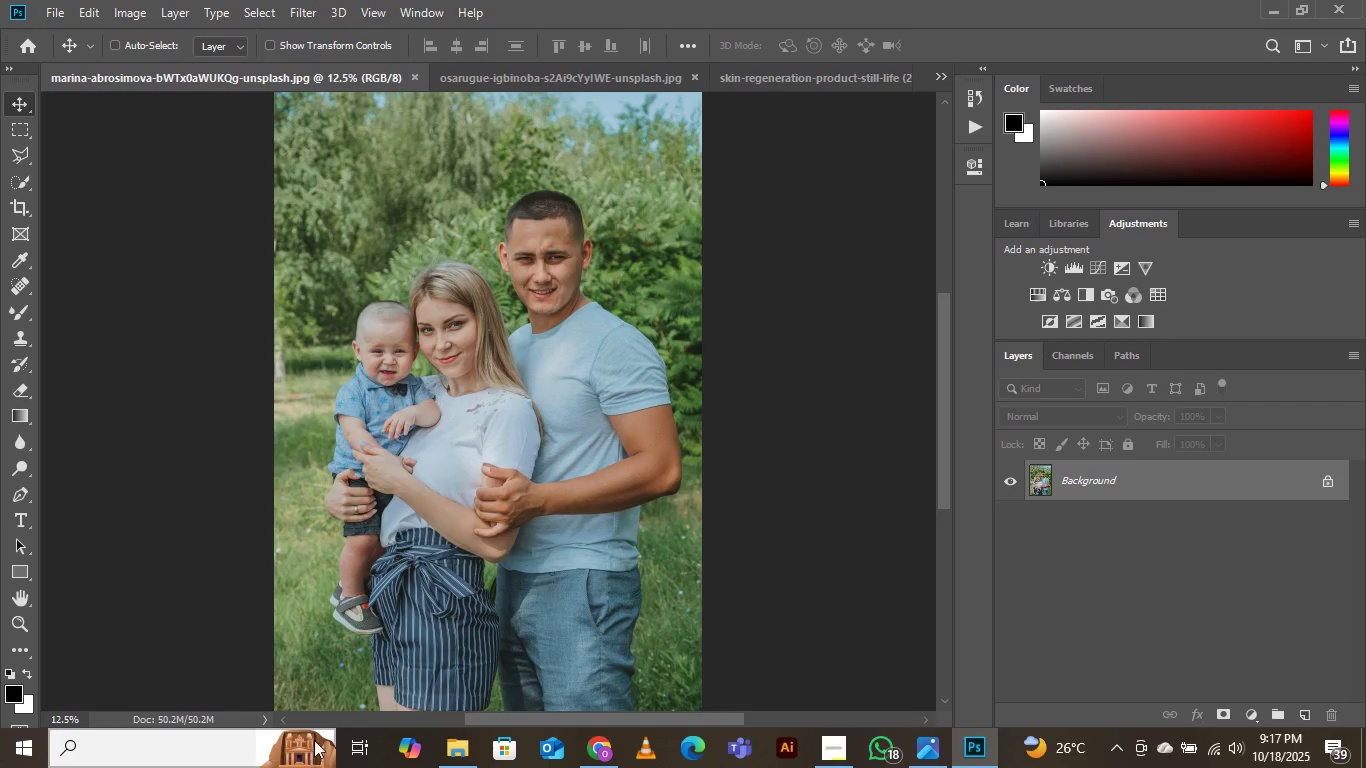 
scroll: coordinate [484, 718], scroll_direction: down, amount: 1.0
 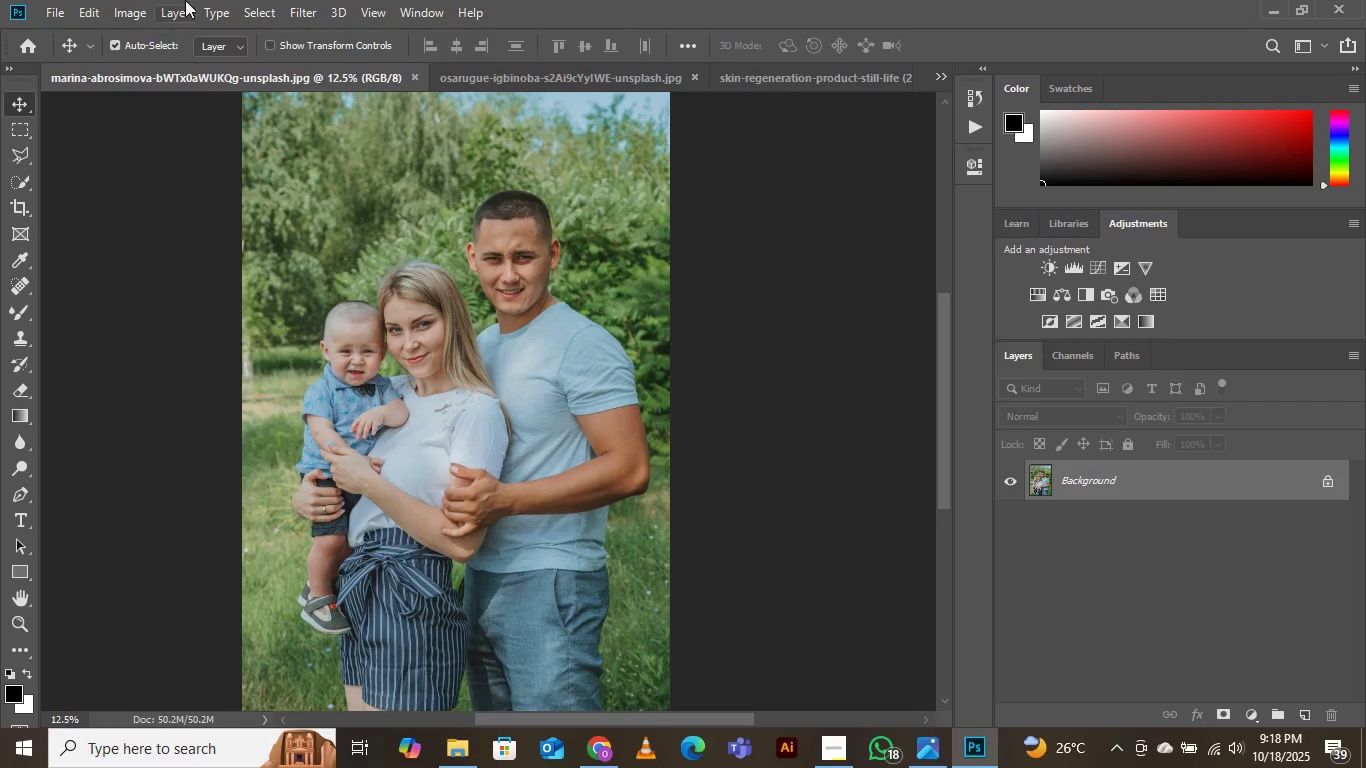 
left_click([252, 11])
 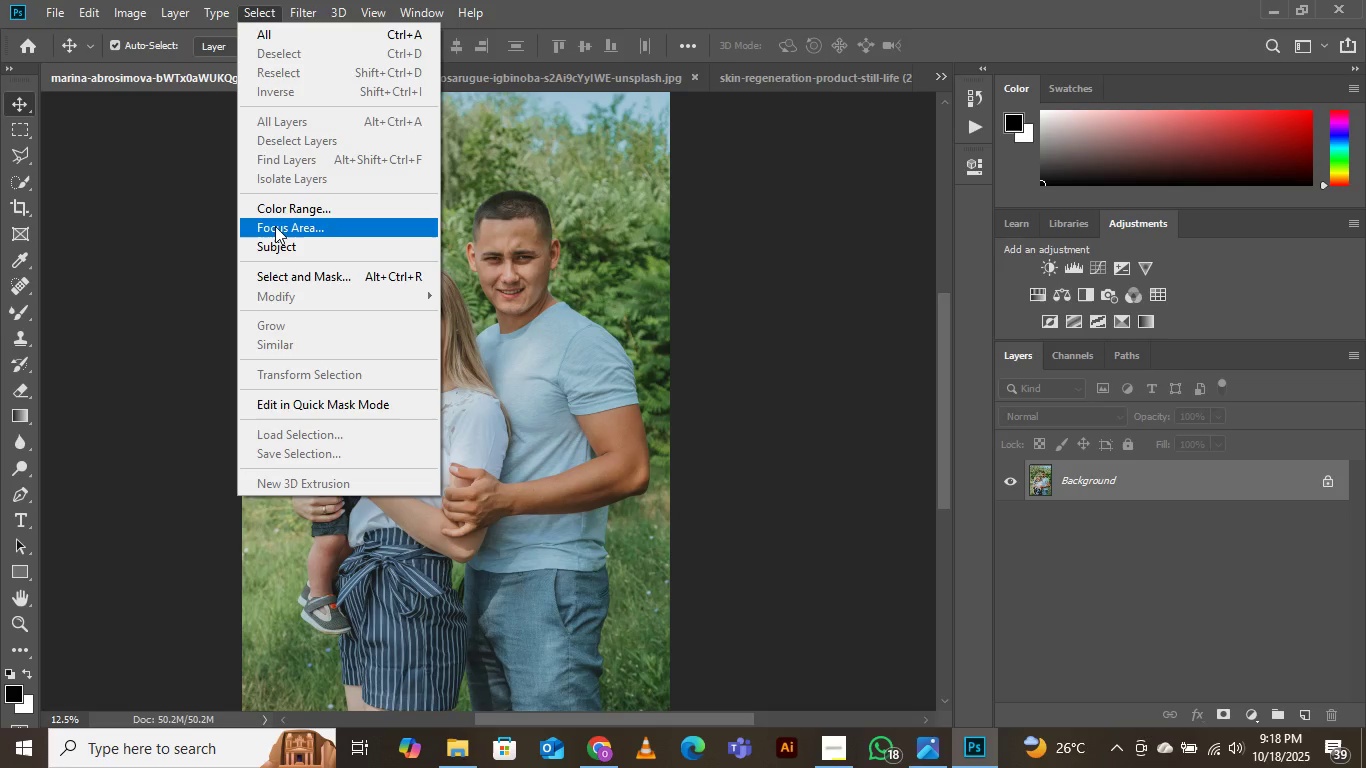 
left_click([275, 245])
 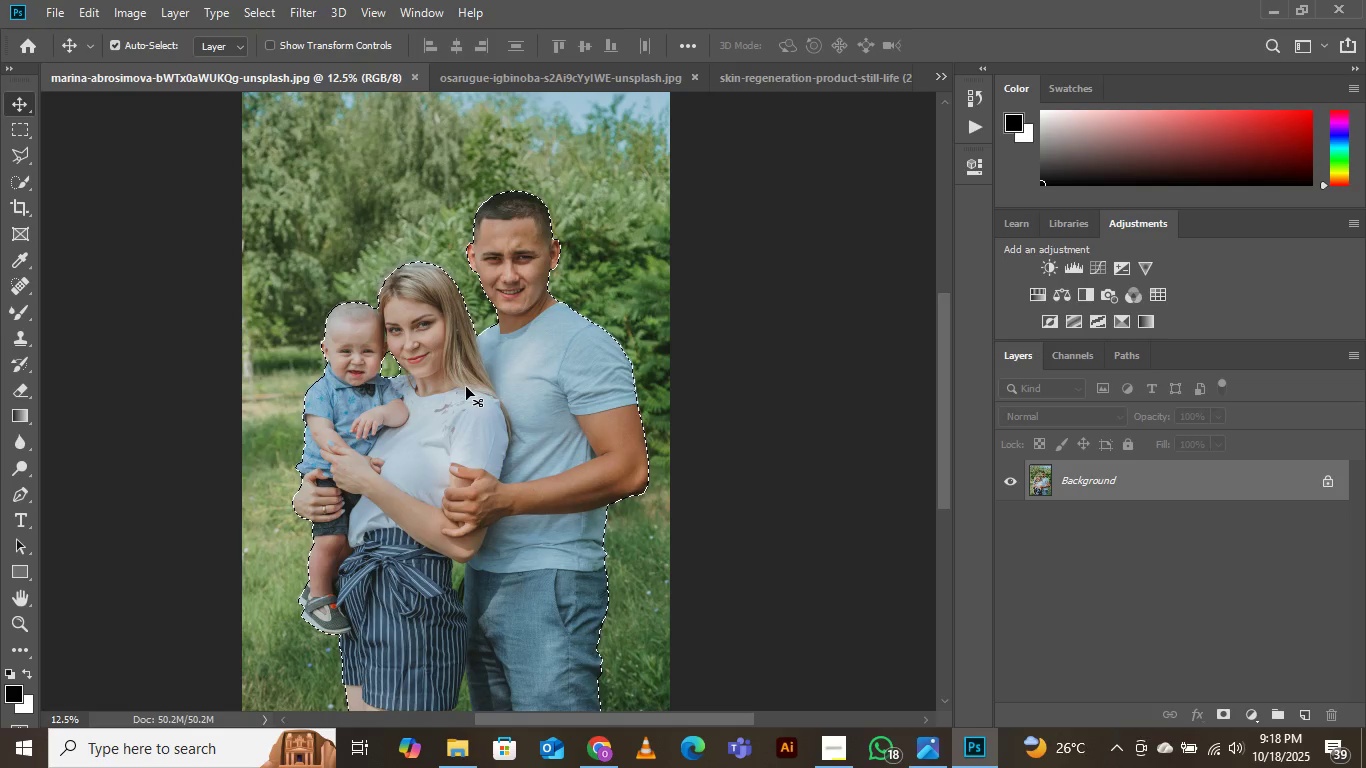 
wait(38.85)
 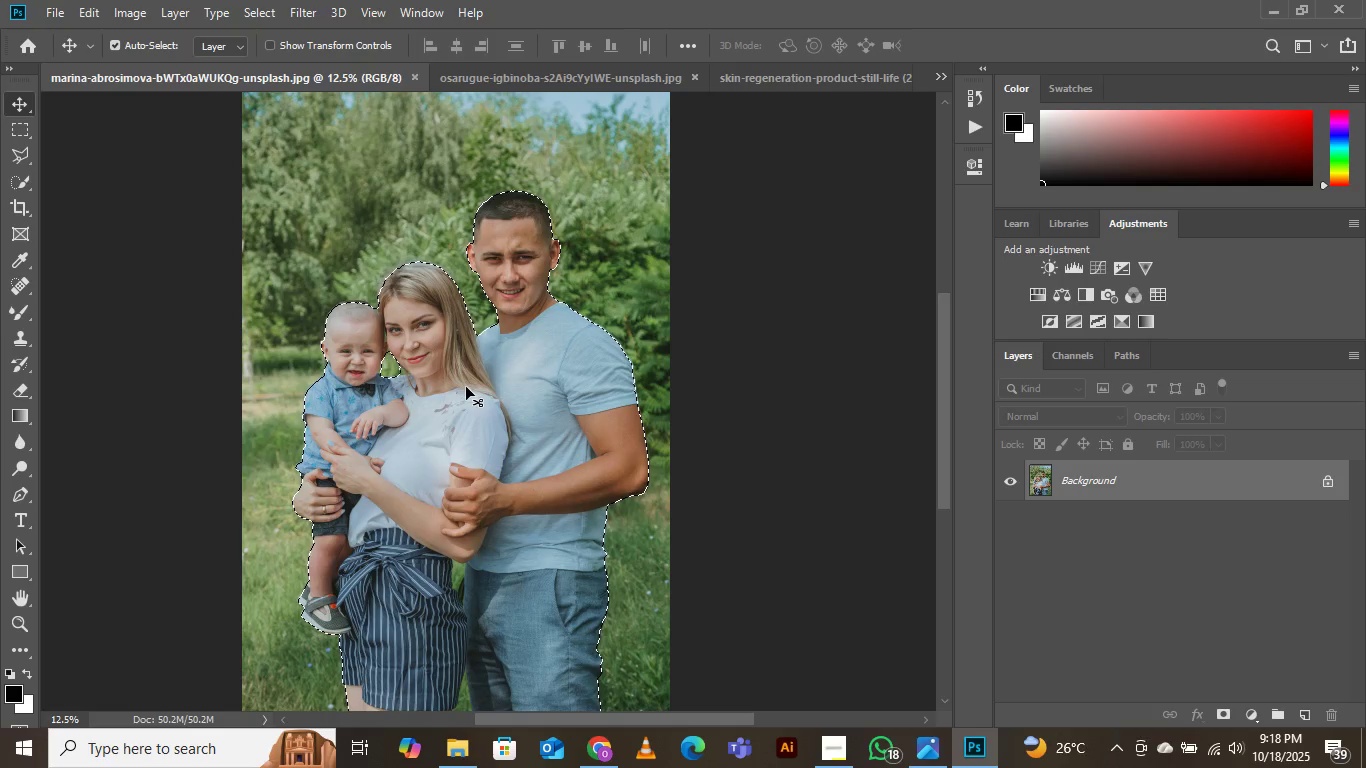 
right_click([484, 389])
 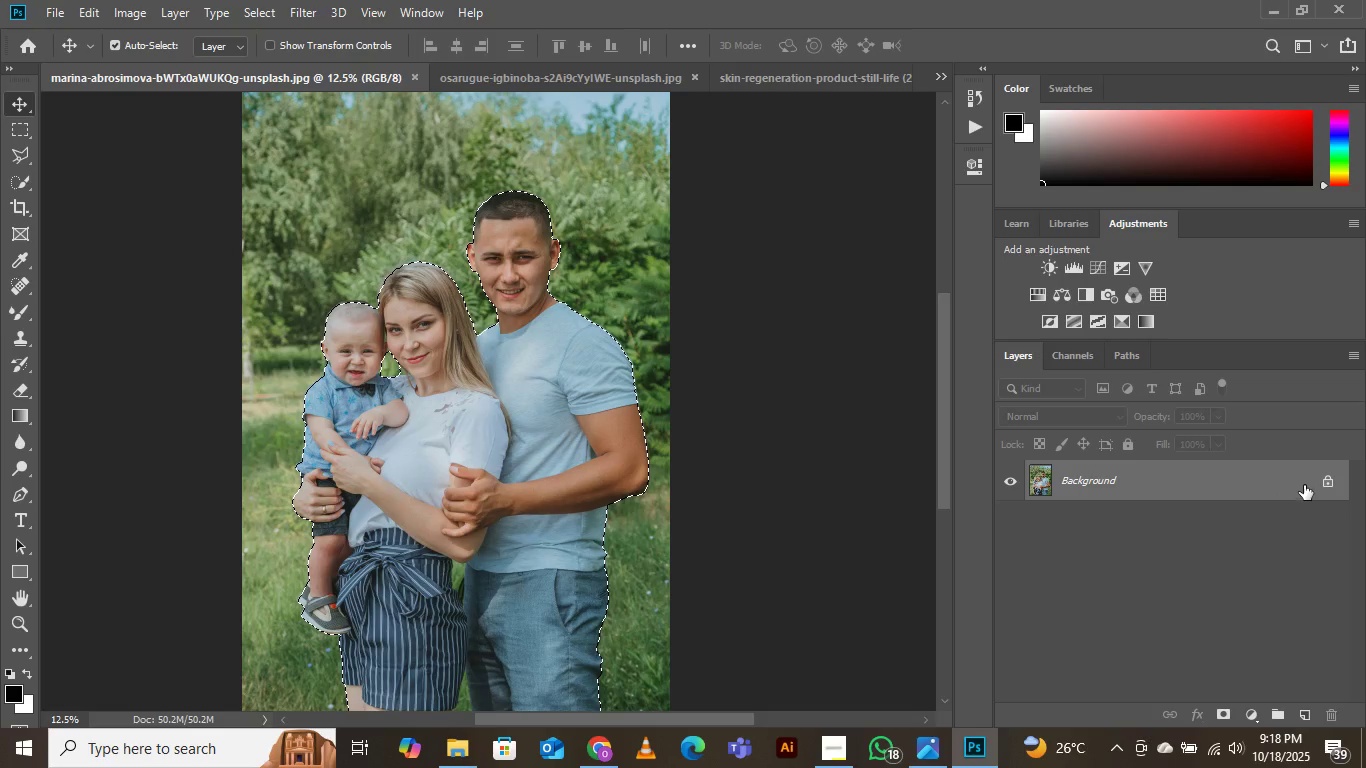 
left_click([1332, 482])
 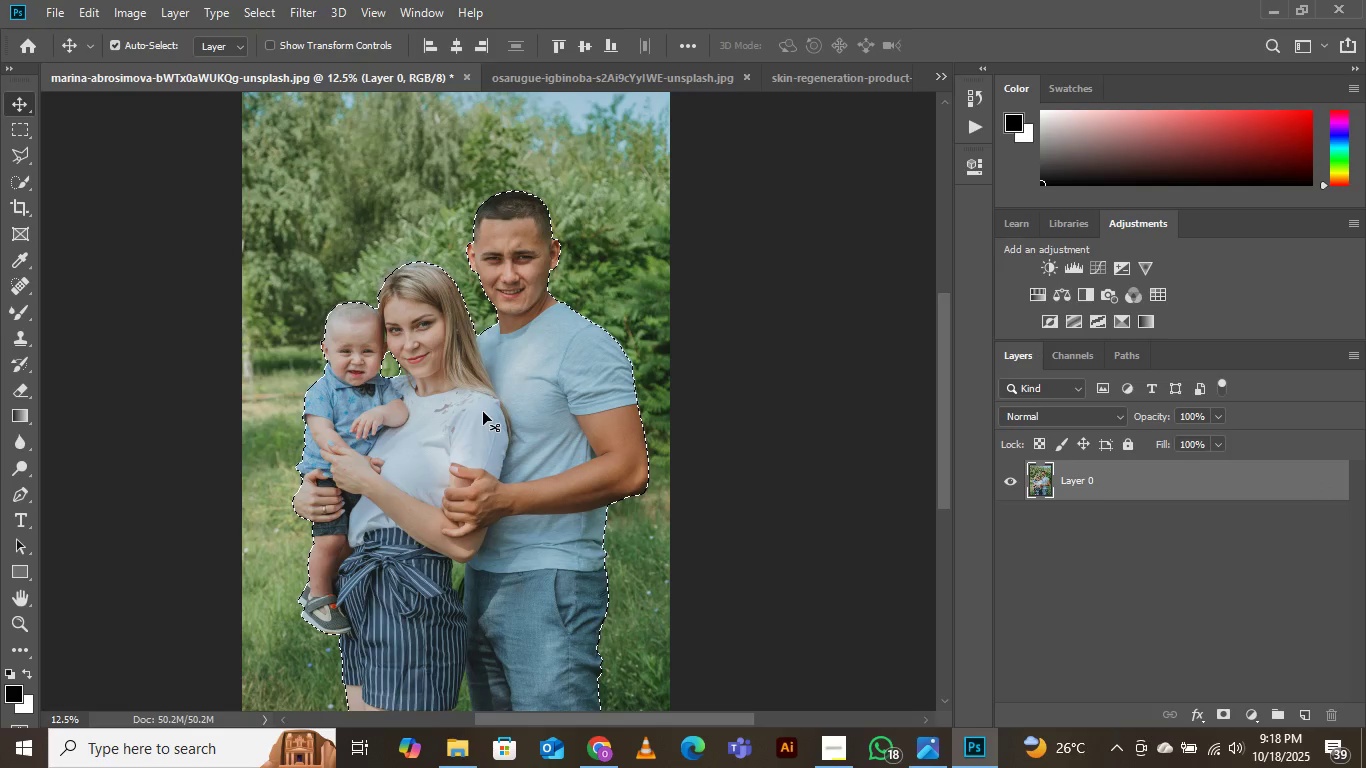 
right_click([483, 412])
 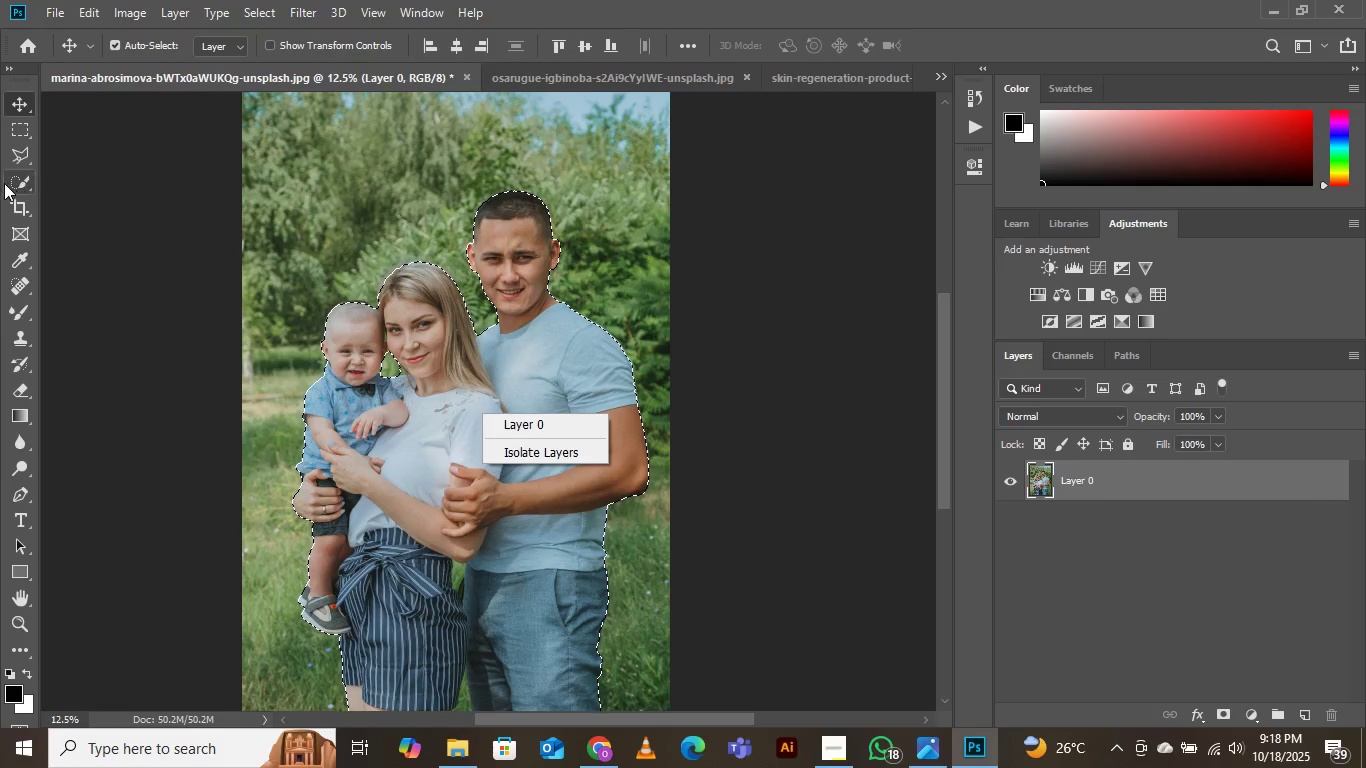 
left_click([10, 181])
 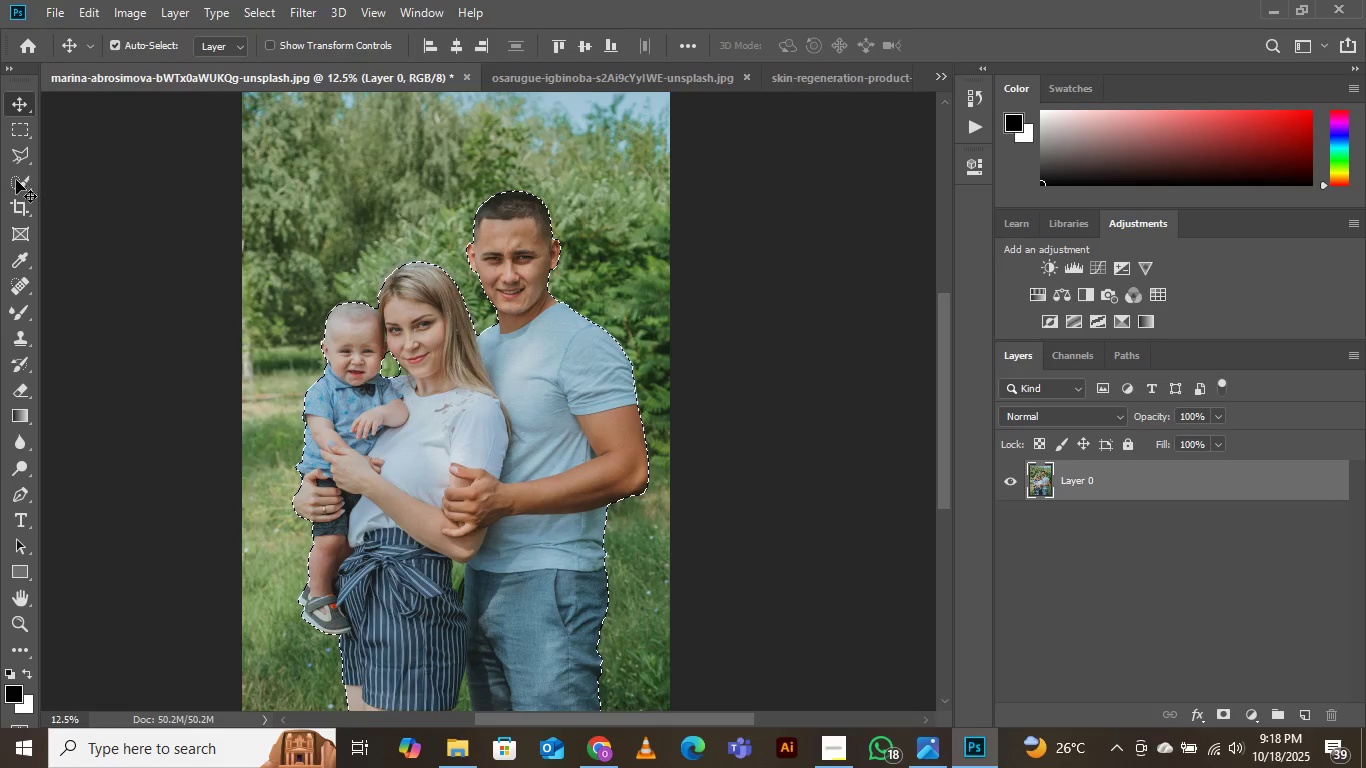 
left_click([16, 180])
 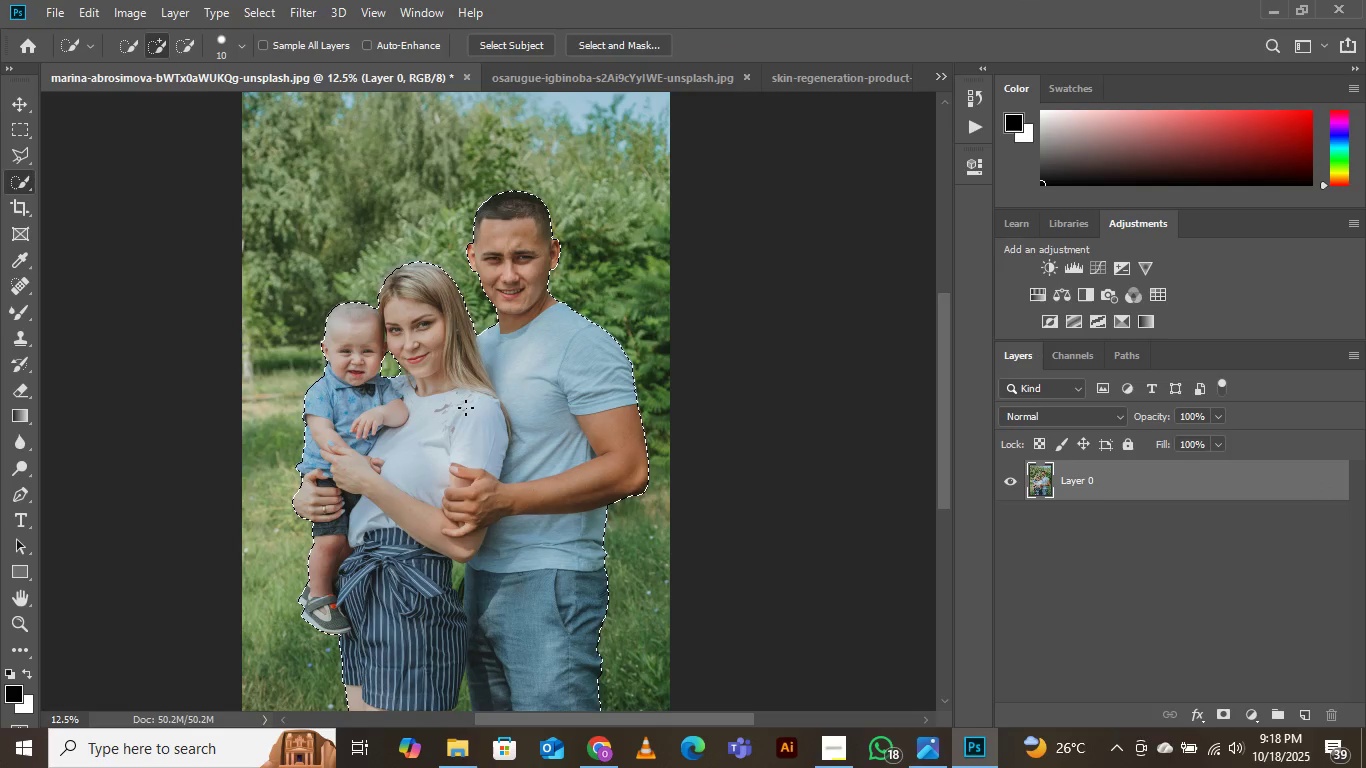 
right_click([466, 415])
 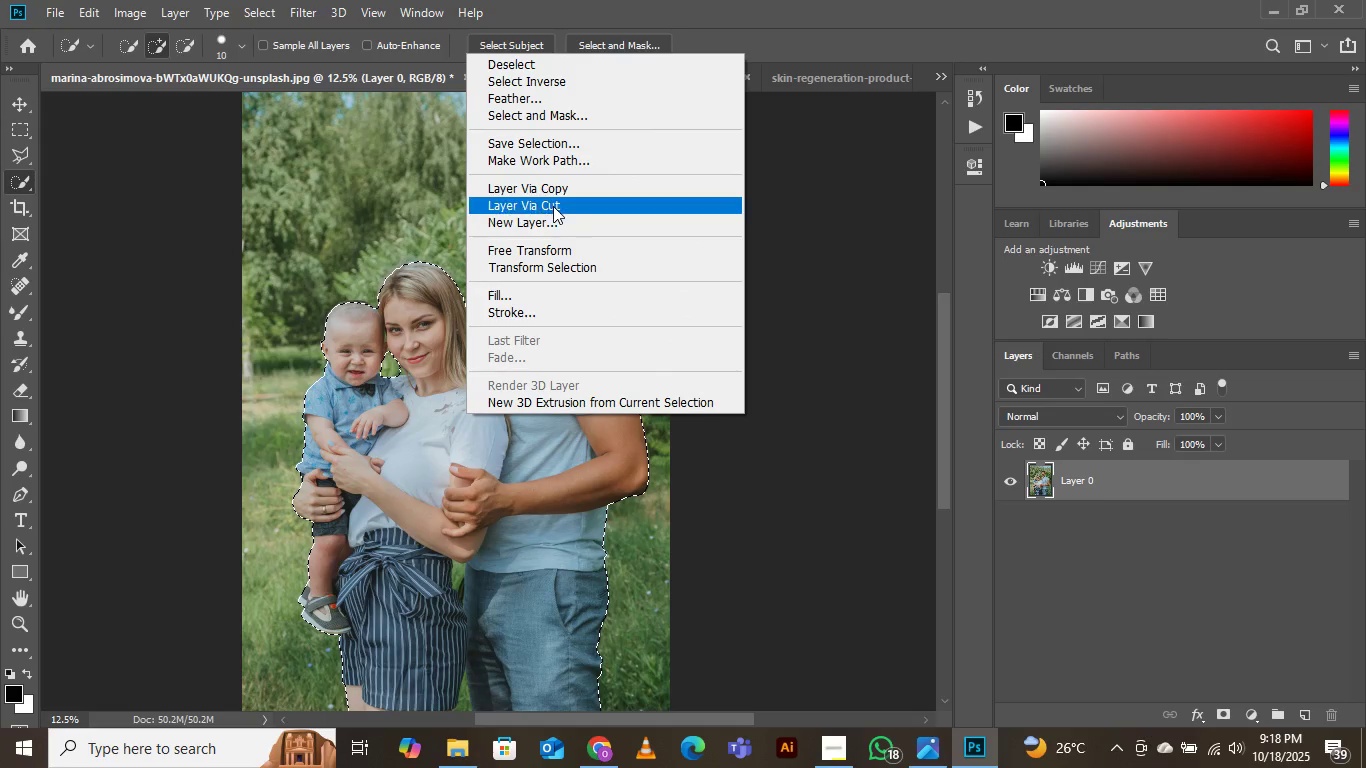 
left_click([553, 206])
 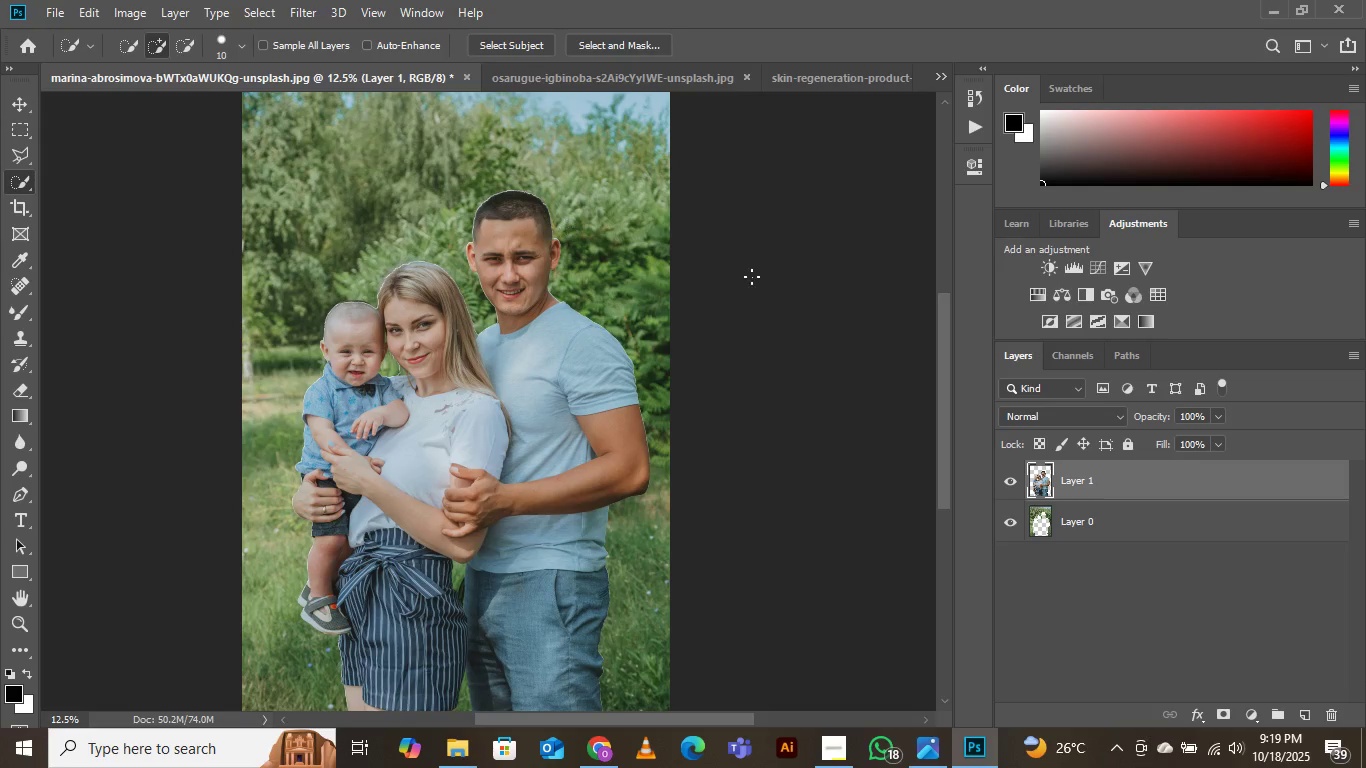 
left_click([1121, 523])
 